 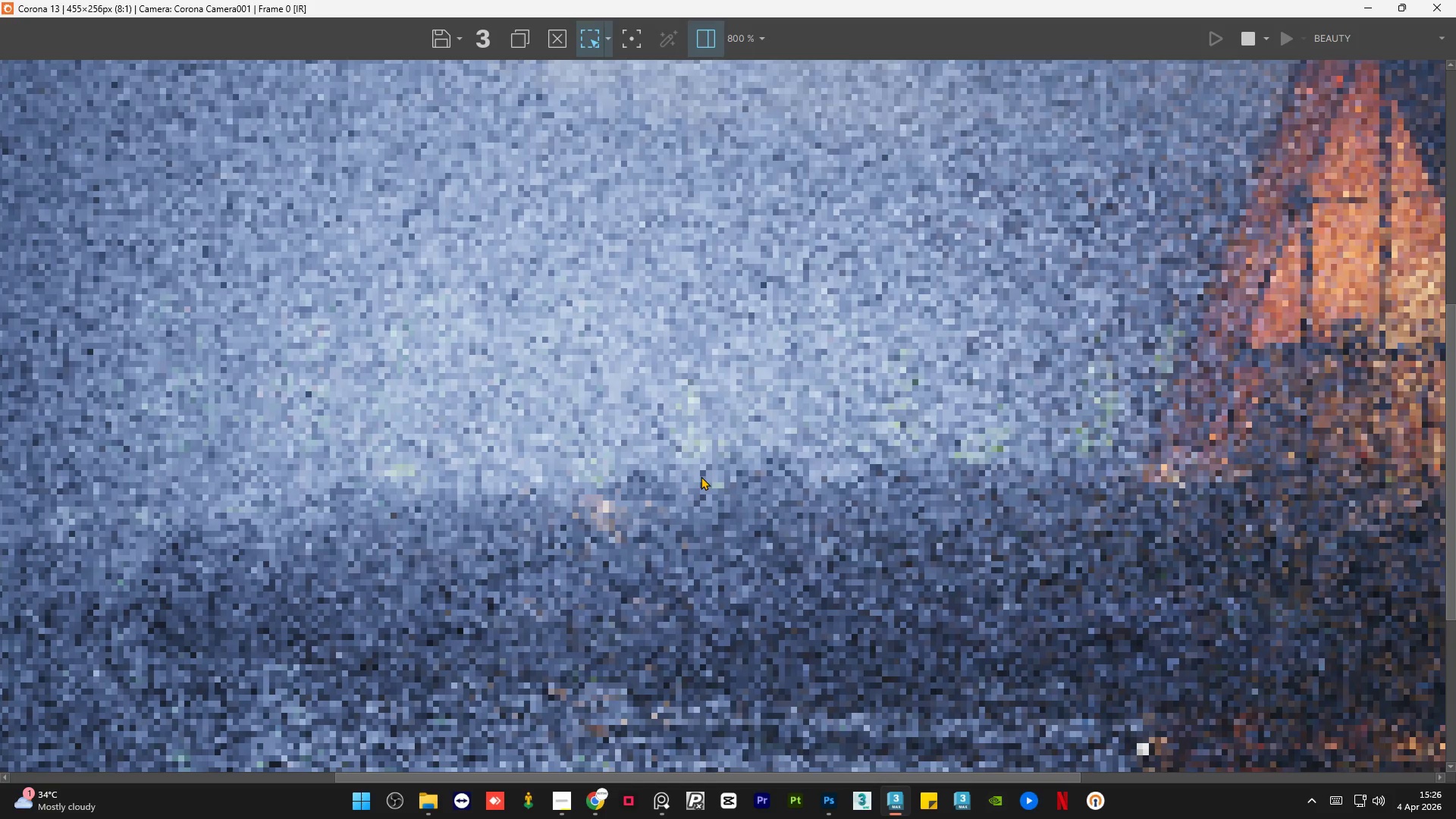 
scroll: coordinate [693, 479], scroll_direction: down, amount: 1.0
 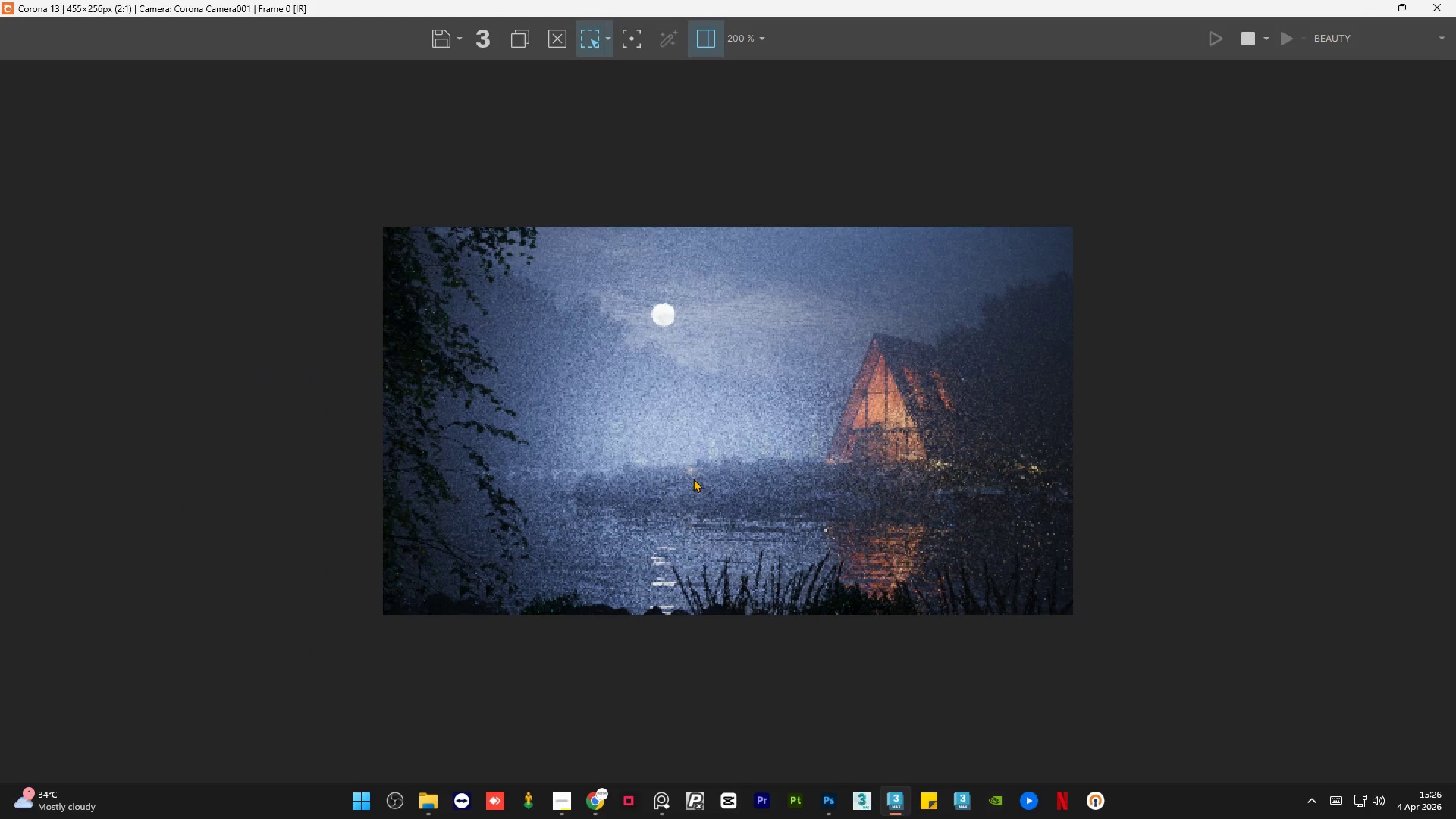 
scroll: coordinate [693, 479], scroll_direction: up, amount: 1.0
 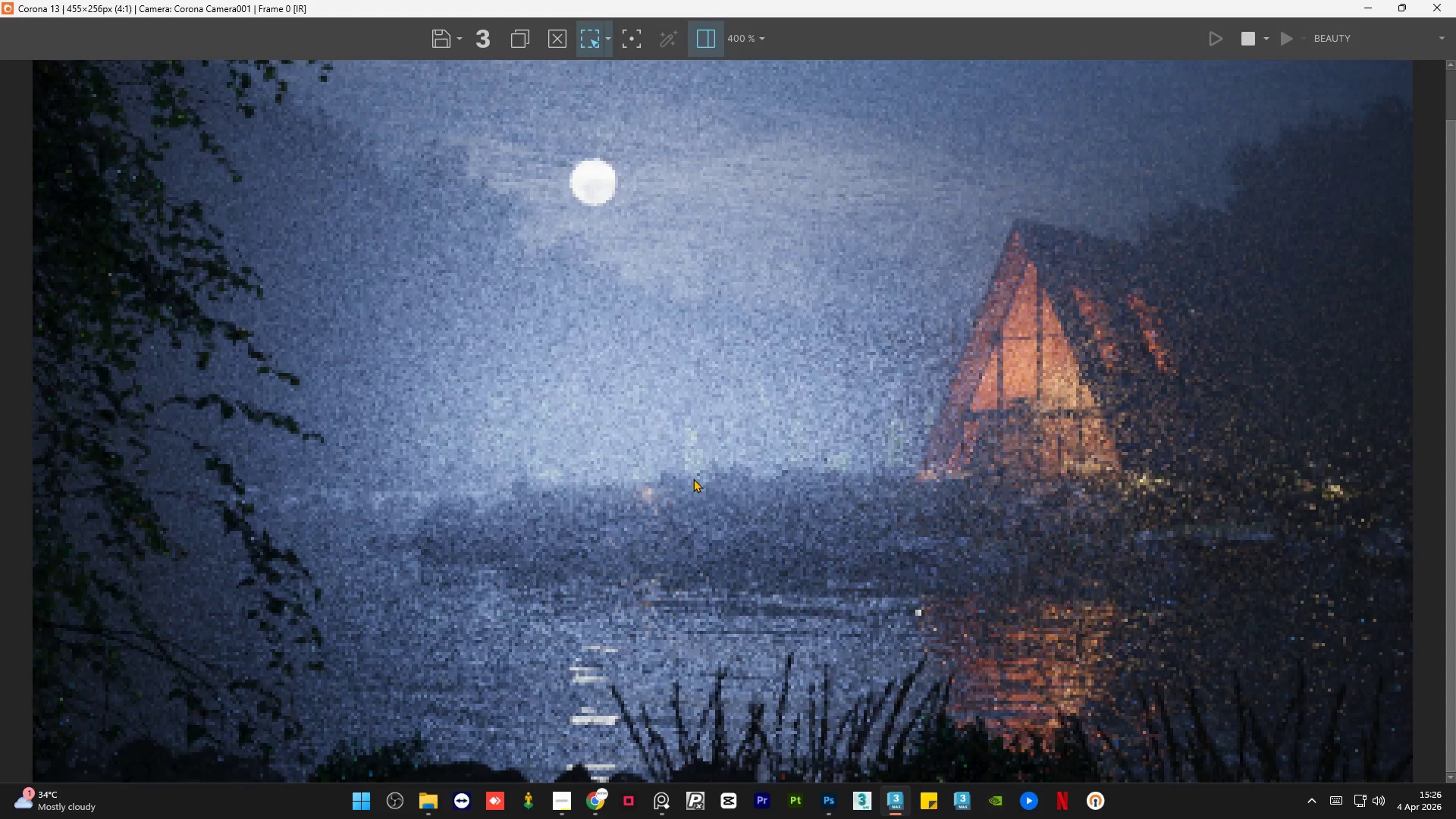 
scroll: coordinate [693, 479], scroll_direction: down, amount: 1.0
 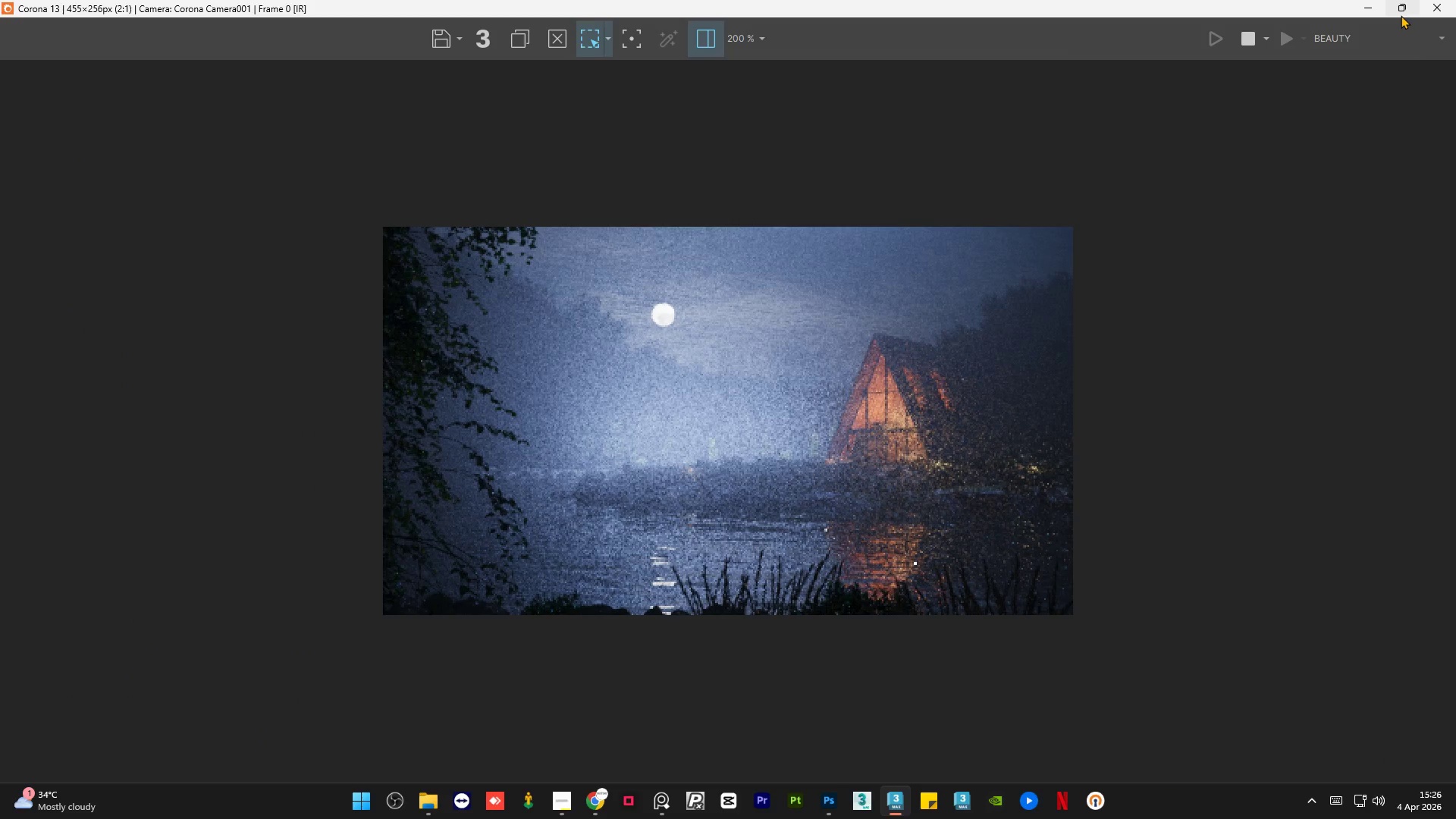 
left_click([1401, 14])
 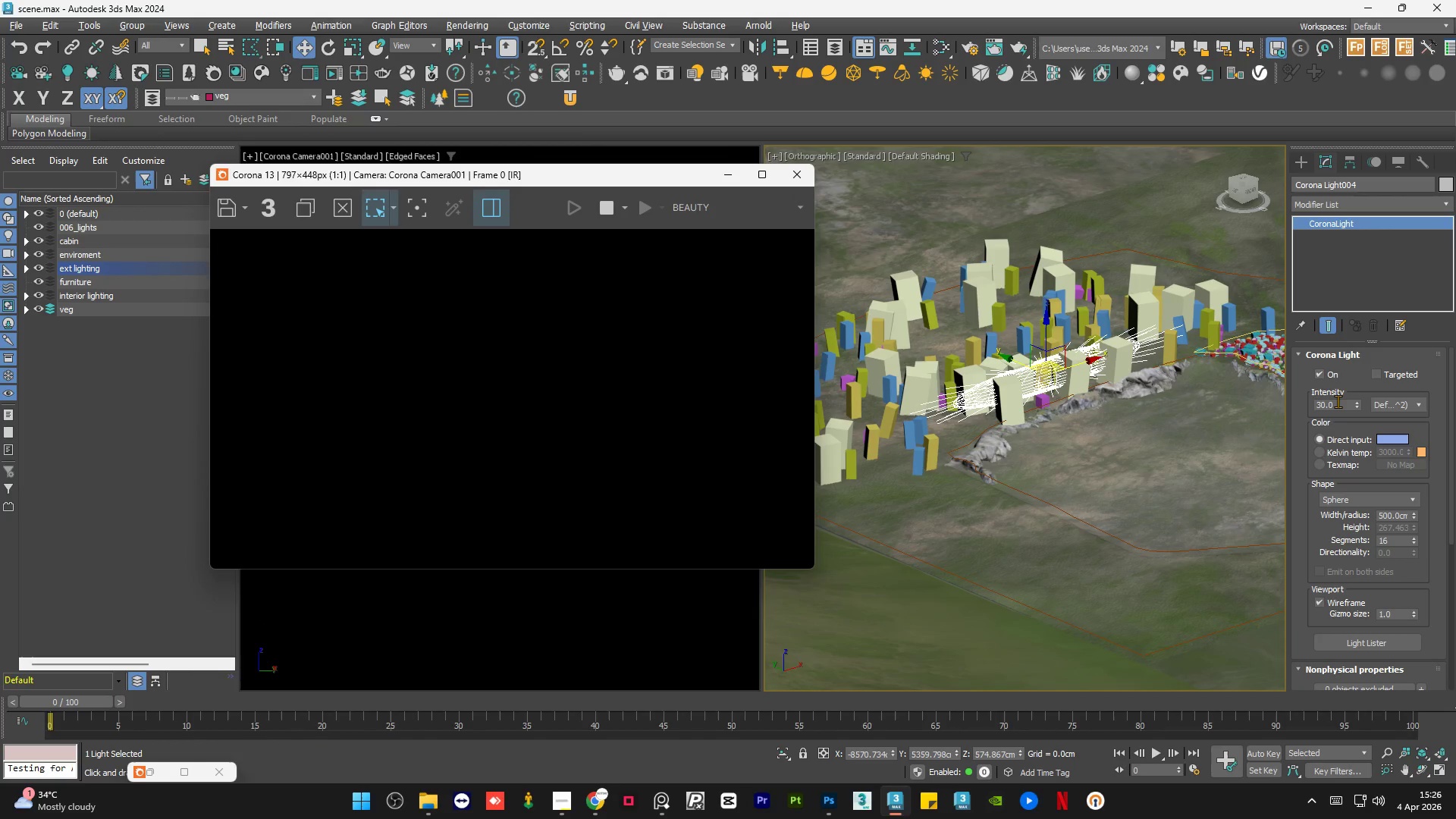 
double_click([1336, 402])
 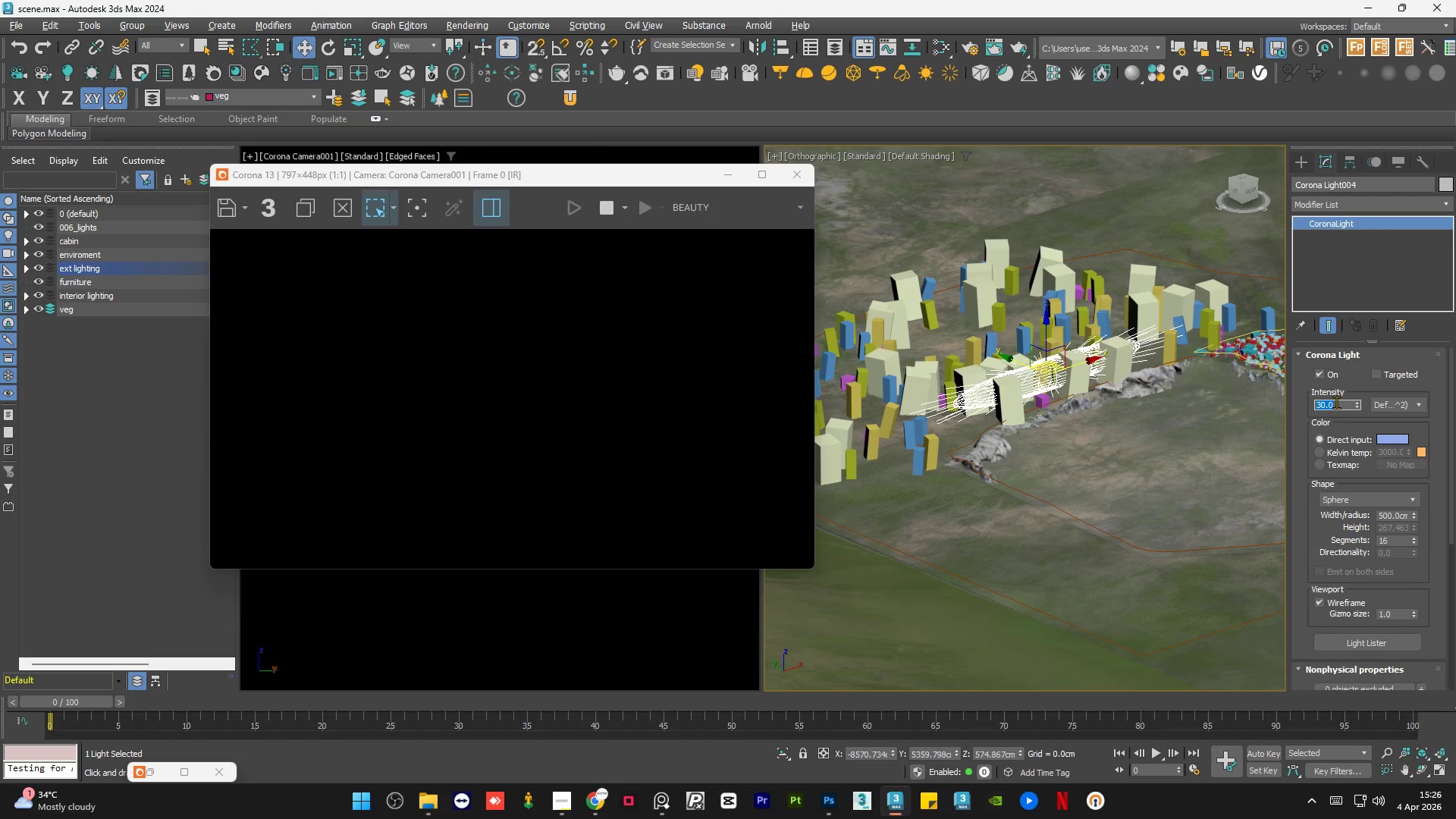 
key(Numpad3)
 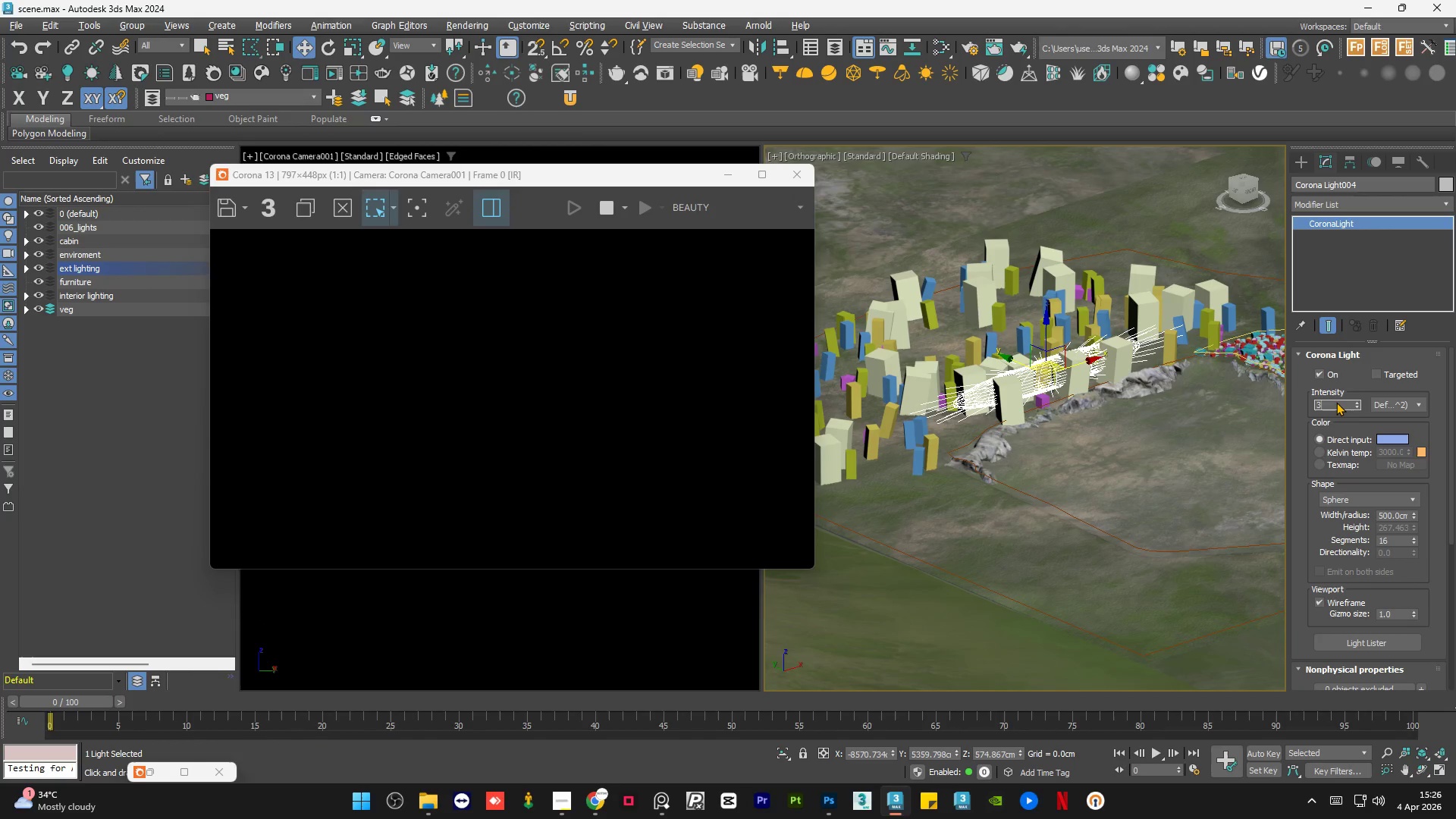 
key(NumpadEnter)
 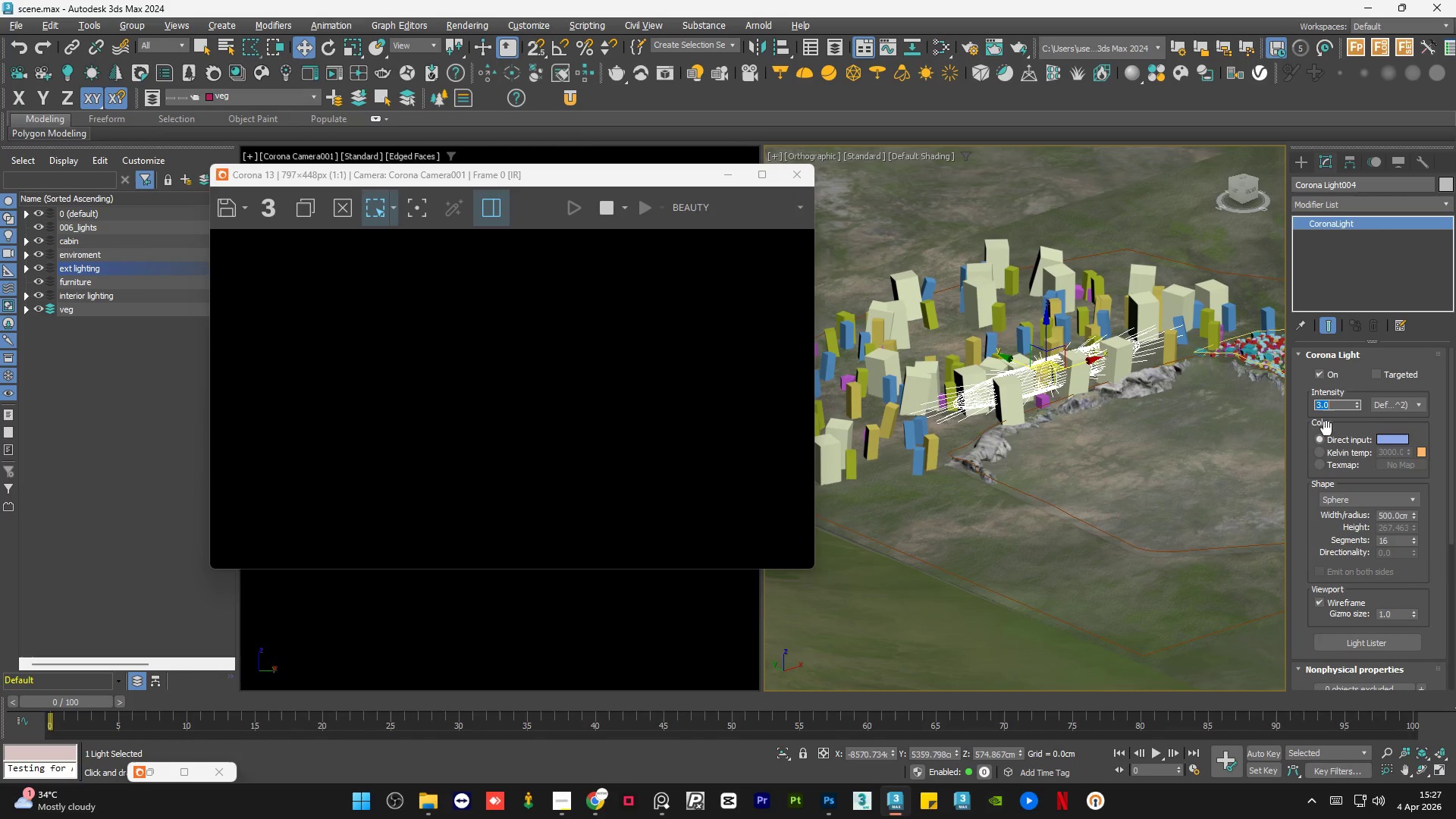 
left_click([1298, 438])
 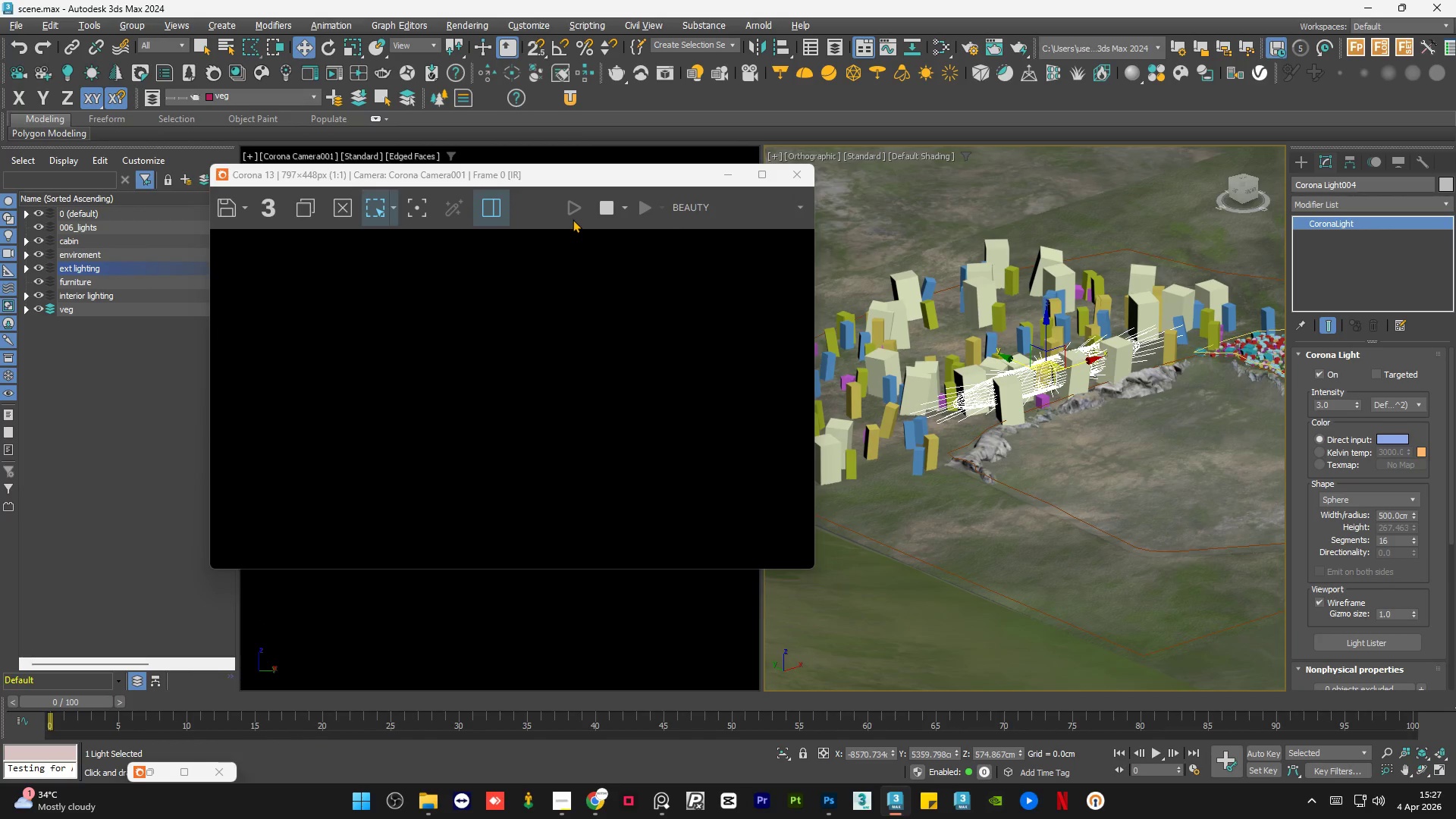 
scroll: coordinate [605, 344], scroll_direction: down, amount: 1.0
 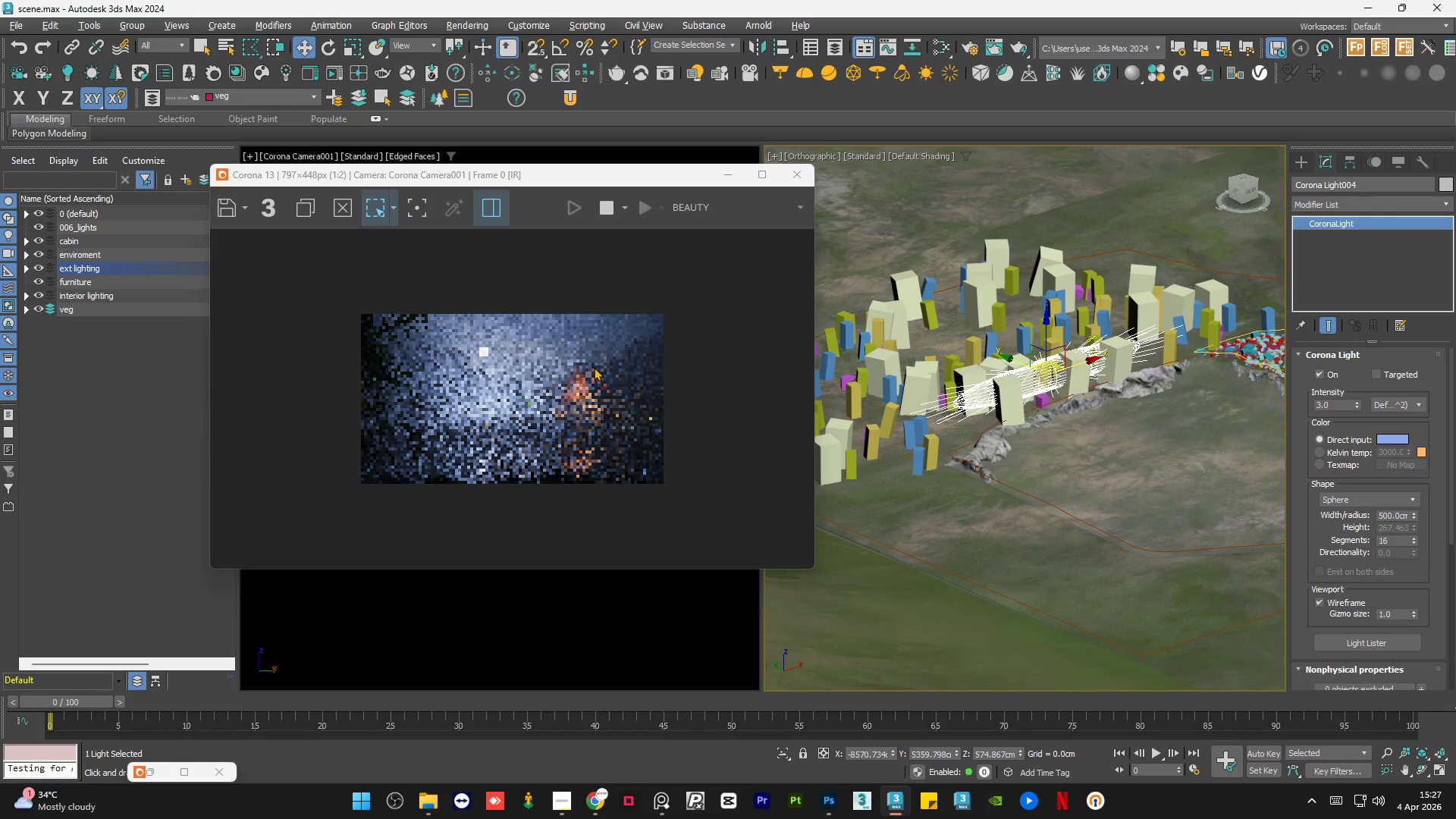 
wait(15.78)
 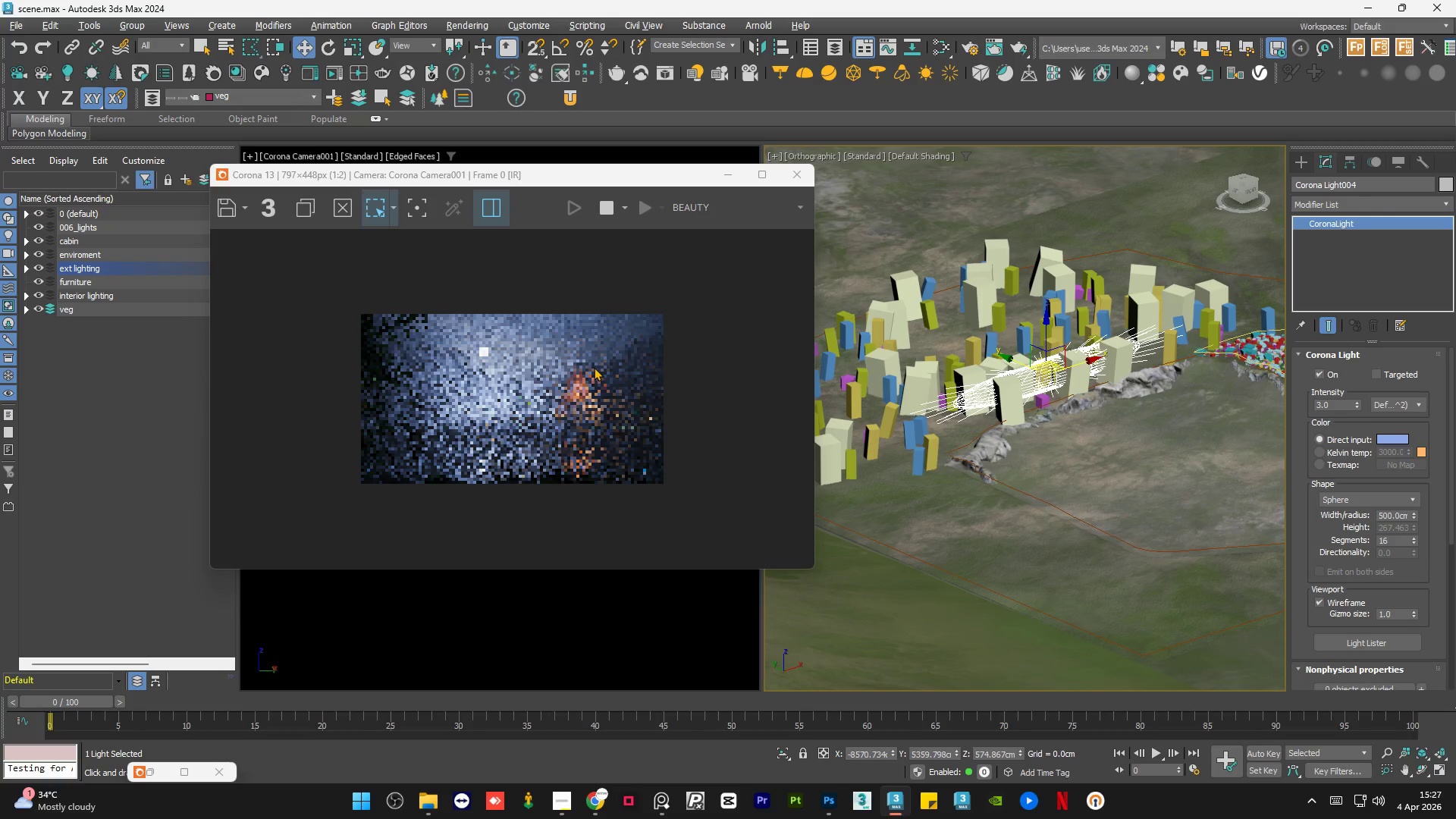 
key(Delete)
 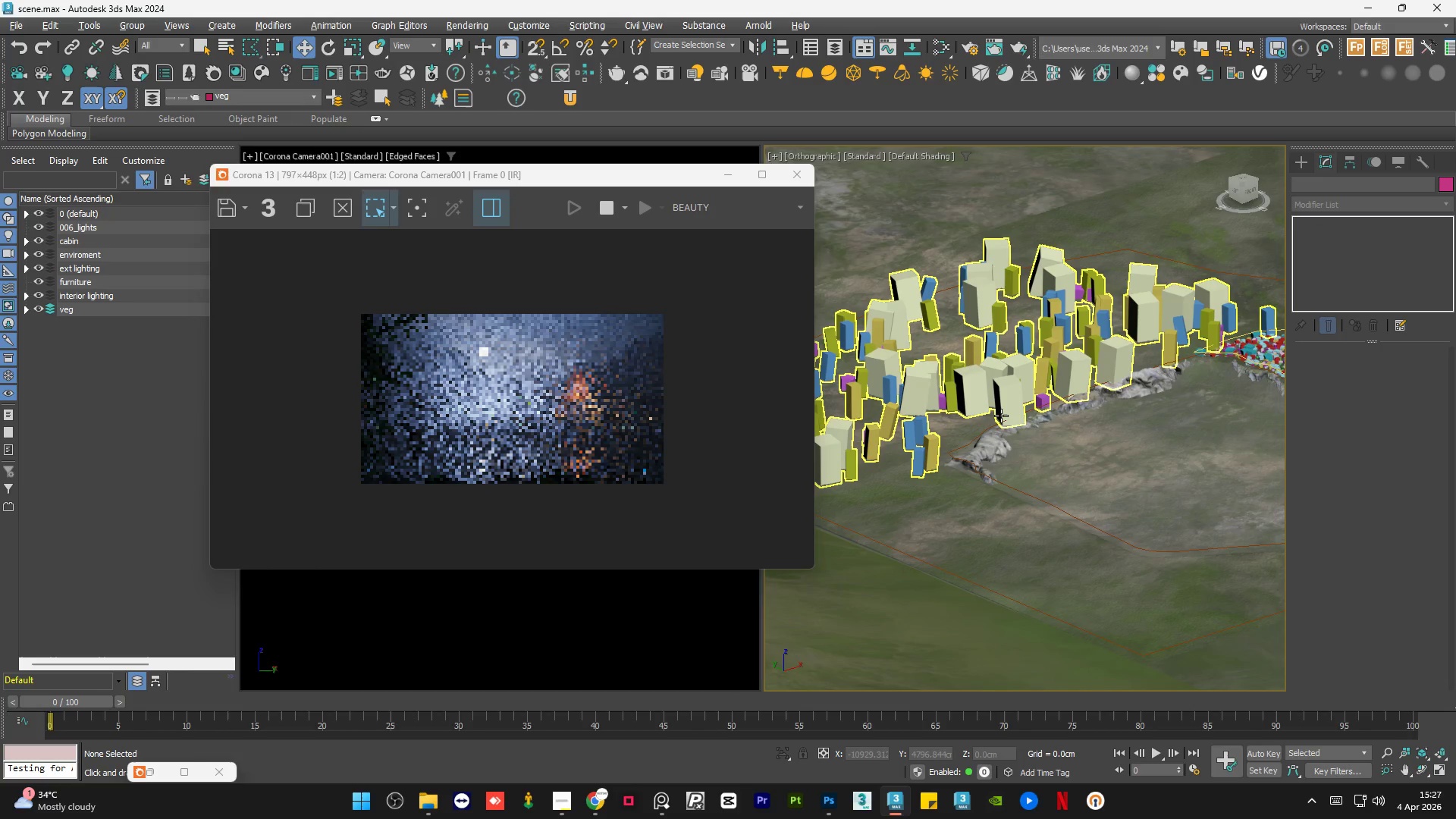 
hold_key(key=AltLeft, duration=1.11)
 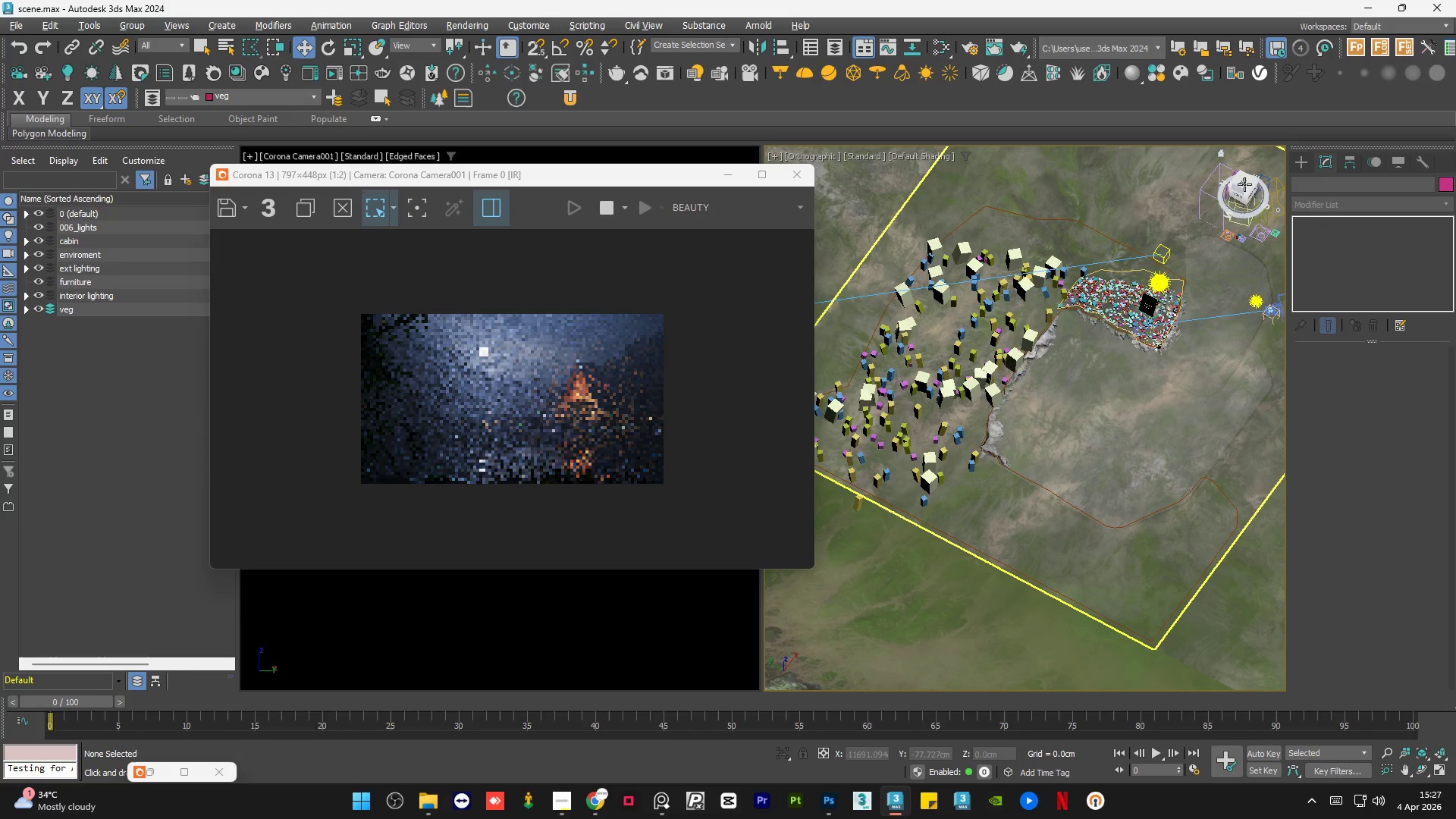 
scroll: coordinate [1001, 416], scroll_direction: down, amount: 2.0
 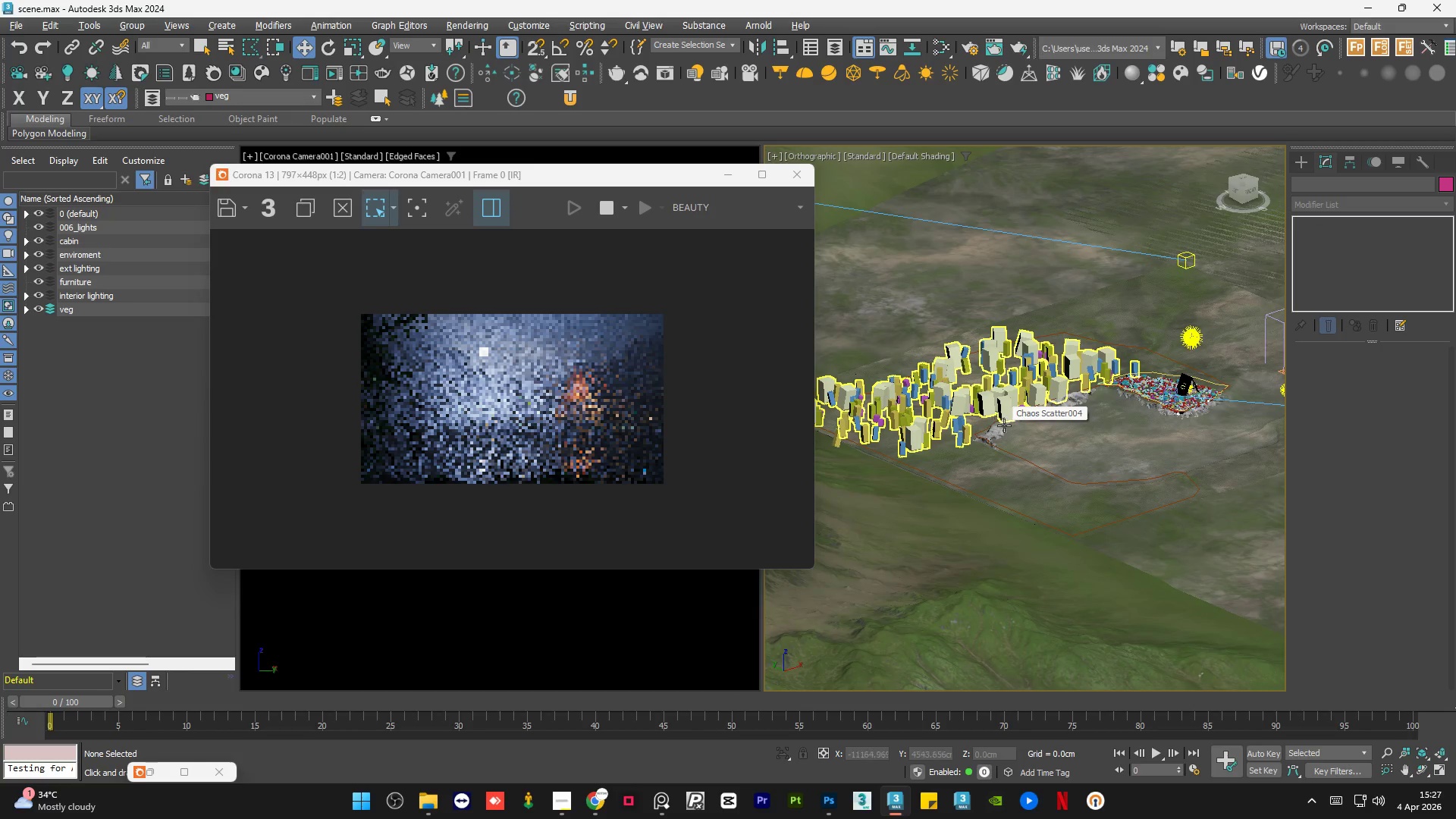 
left_click([1244, 184])
 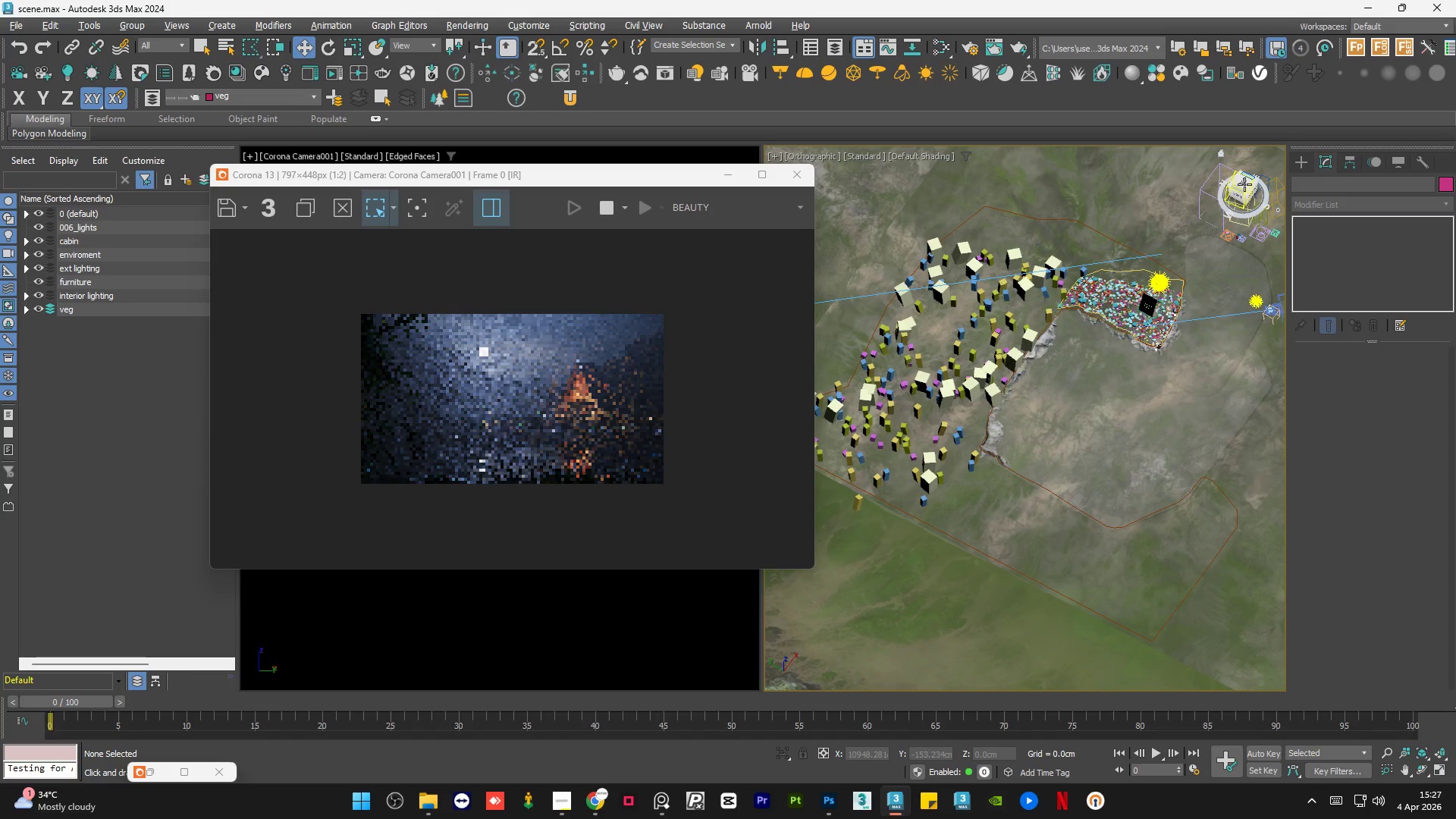 
scroll: coordinate [1117, 401], scroll_direction: down, amount: 3.0
 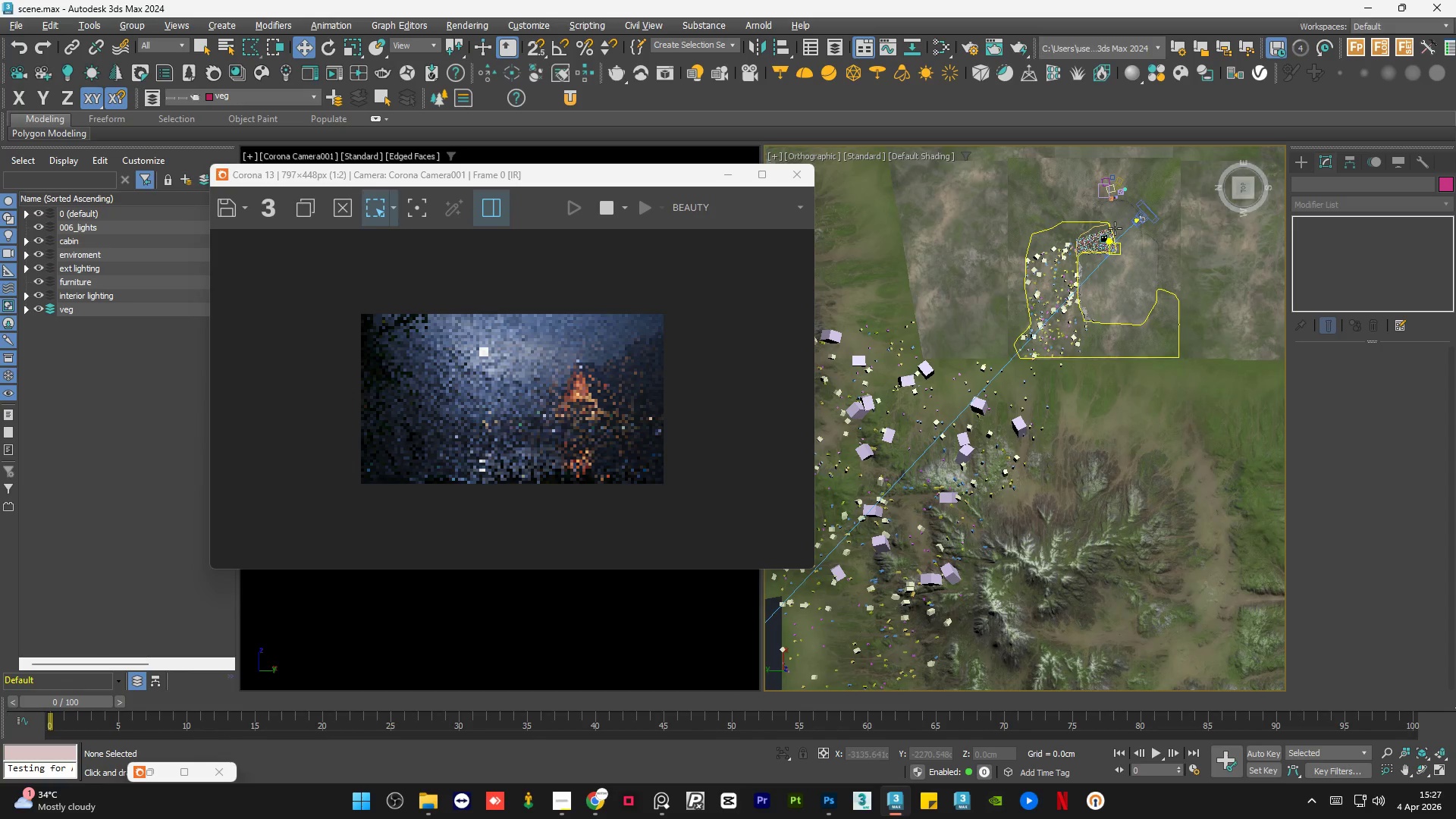 
scroll: coordinate [1114, 228], scroll_direction: up, amount: 5.0
 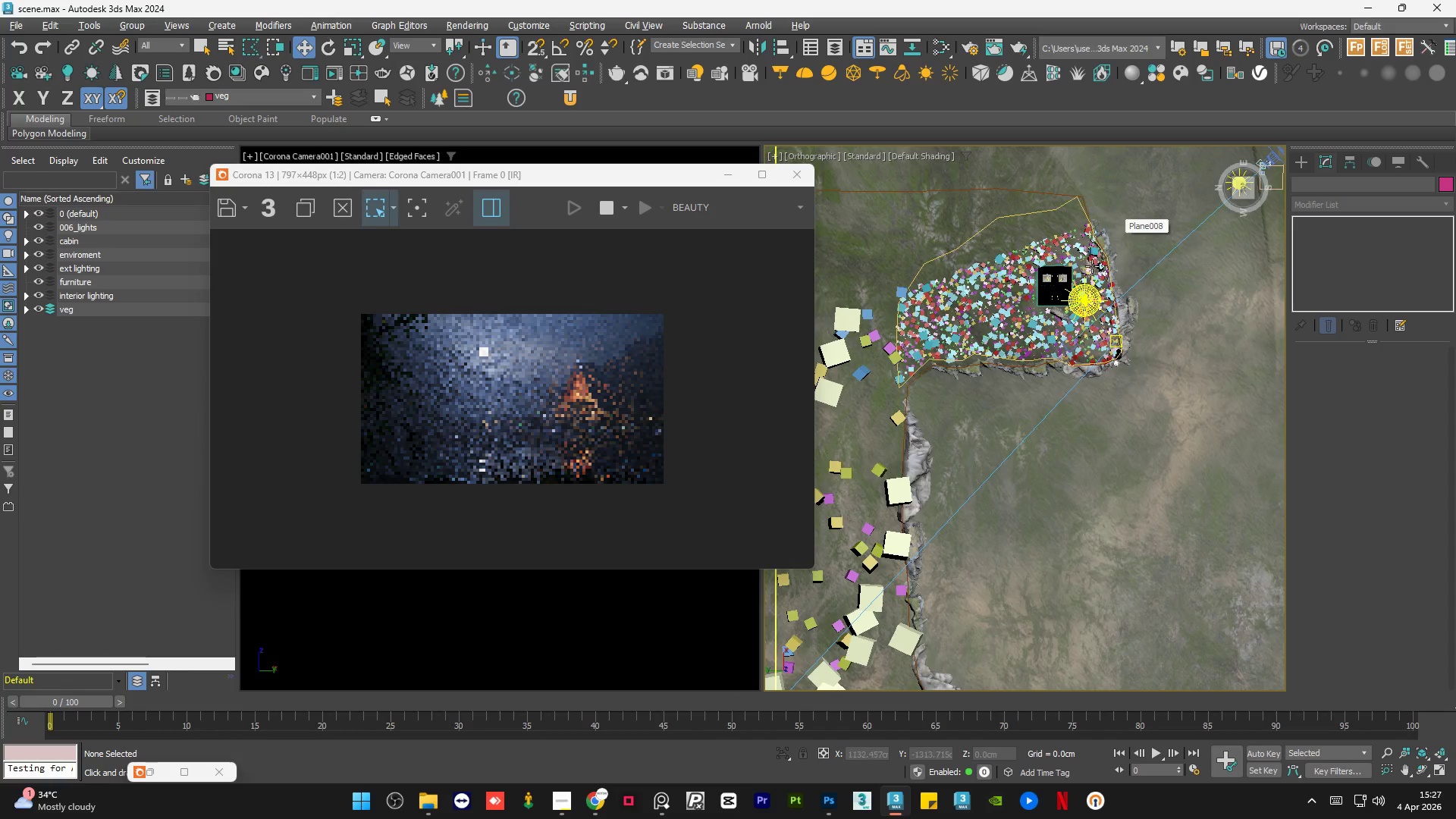 
left_click([1080, 315])
 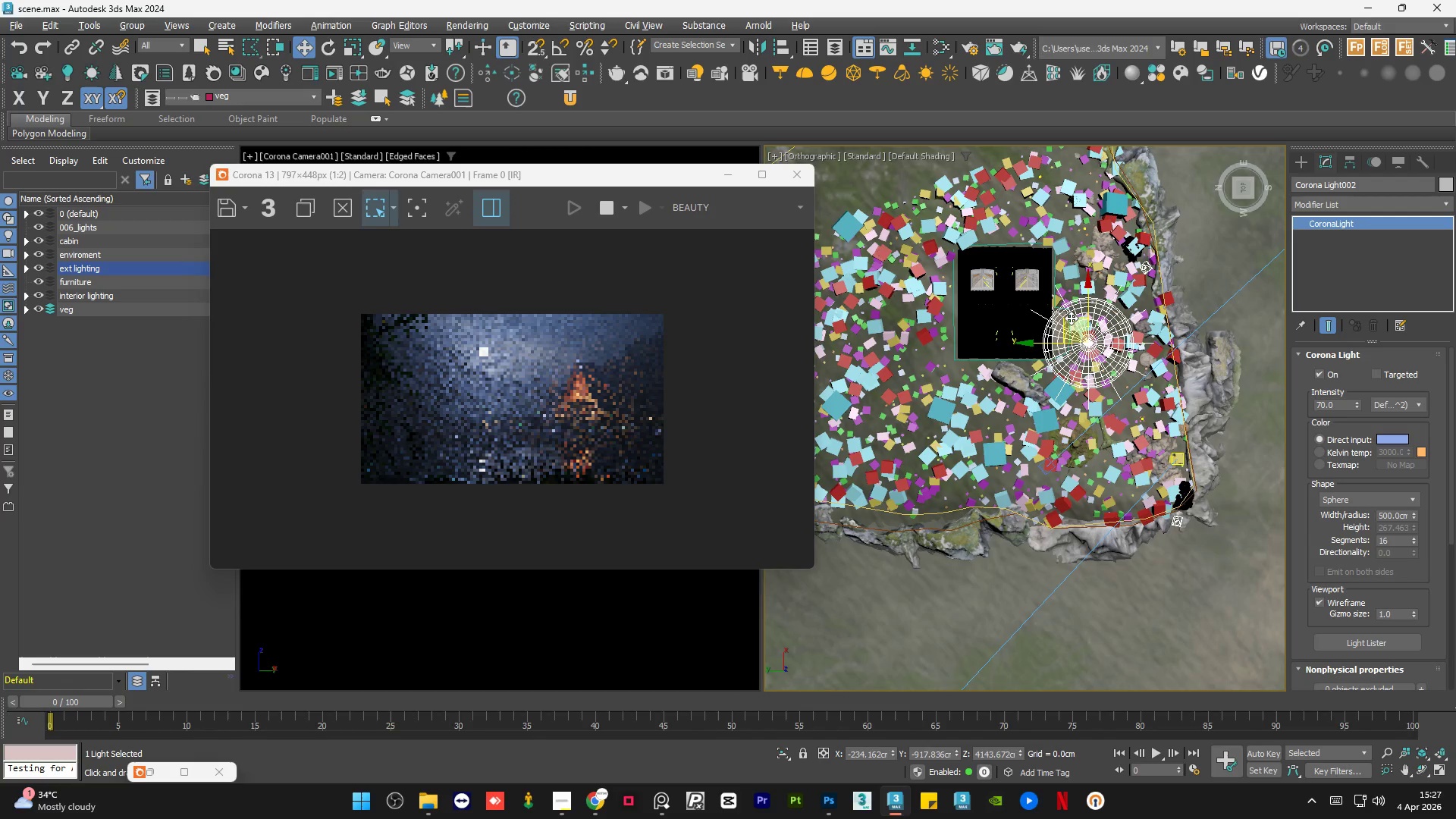 
scroll: coordinate [1080, 280], scroll_direction: up, amount: 3.0
 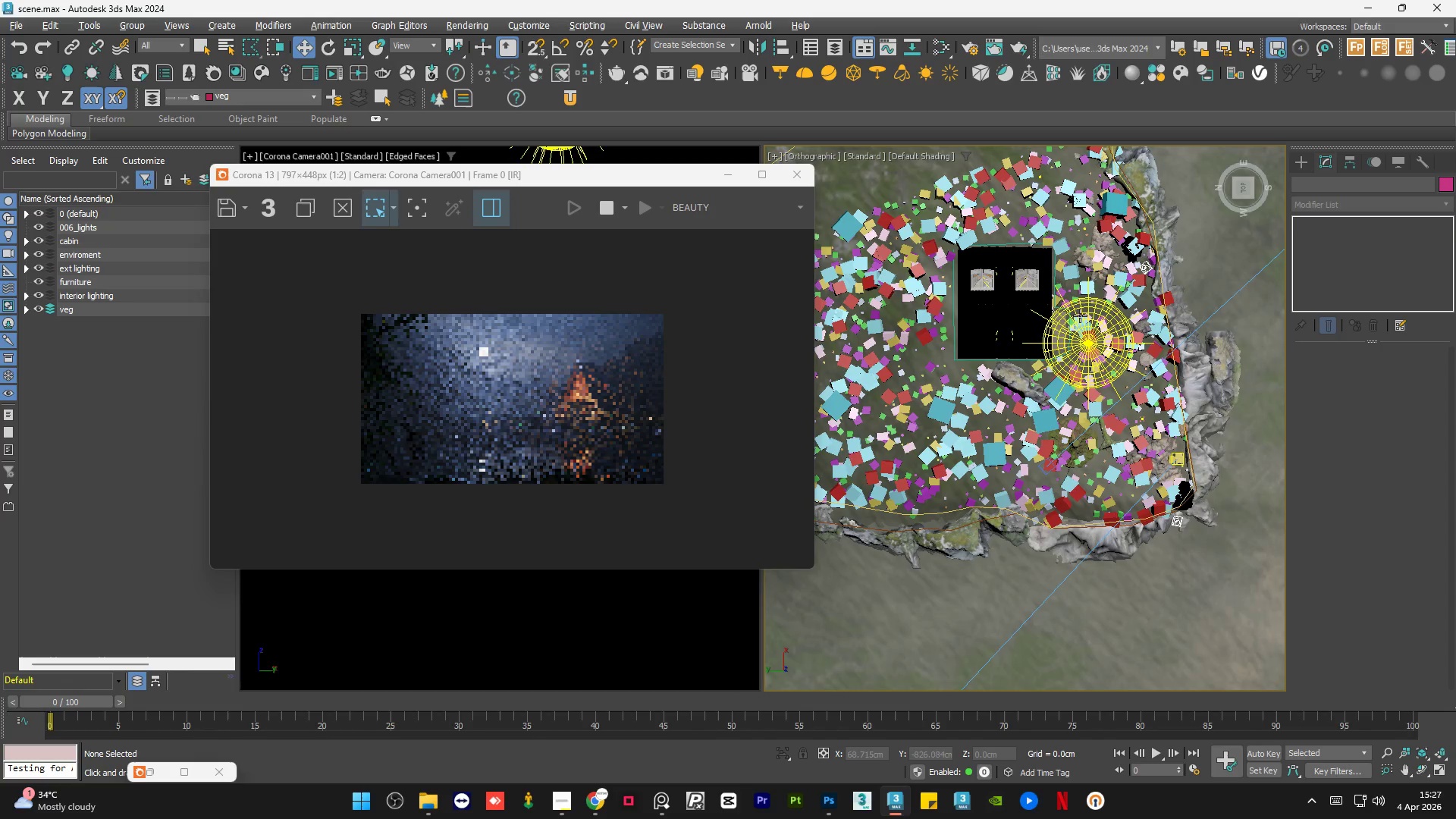 
left_click_drag(start_coordinate=[1071, 318], to_coordinate=[1052, 333])
 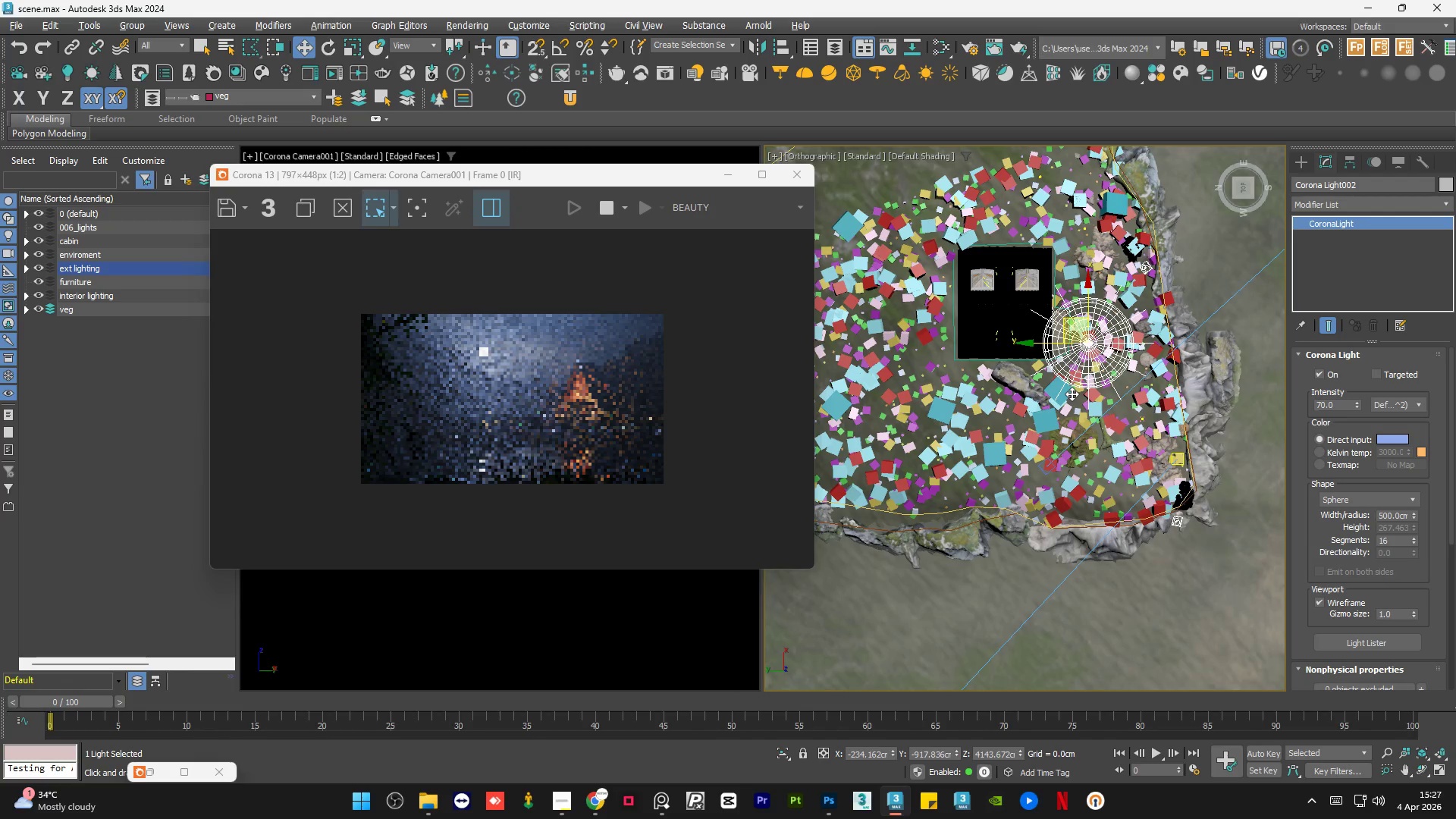 
hold_key(key=AltLeft, duration=1.25)
 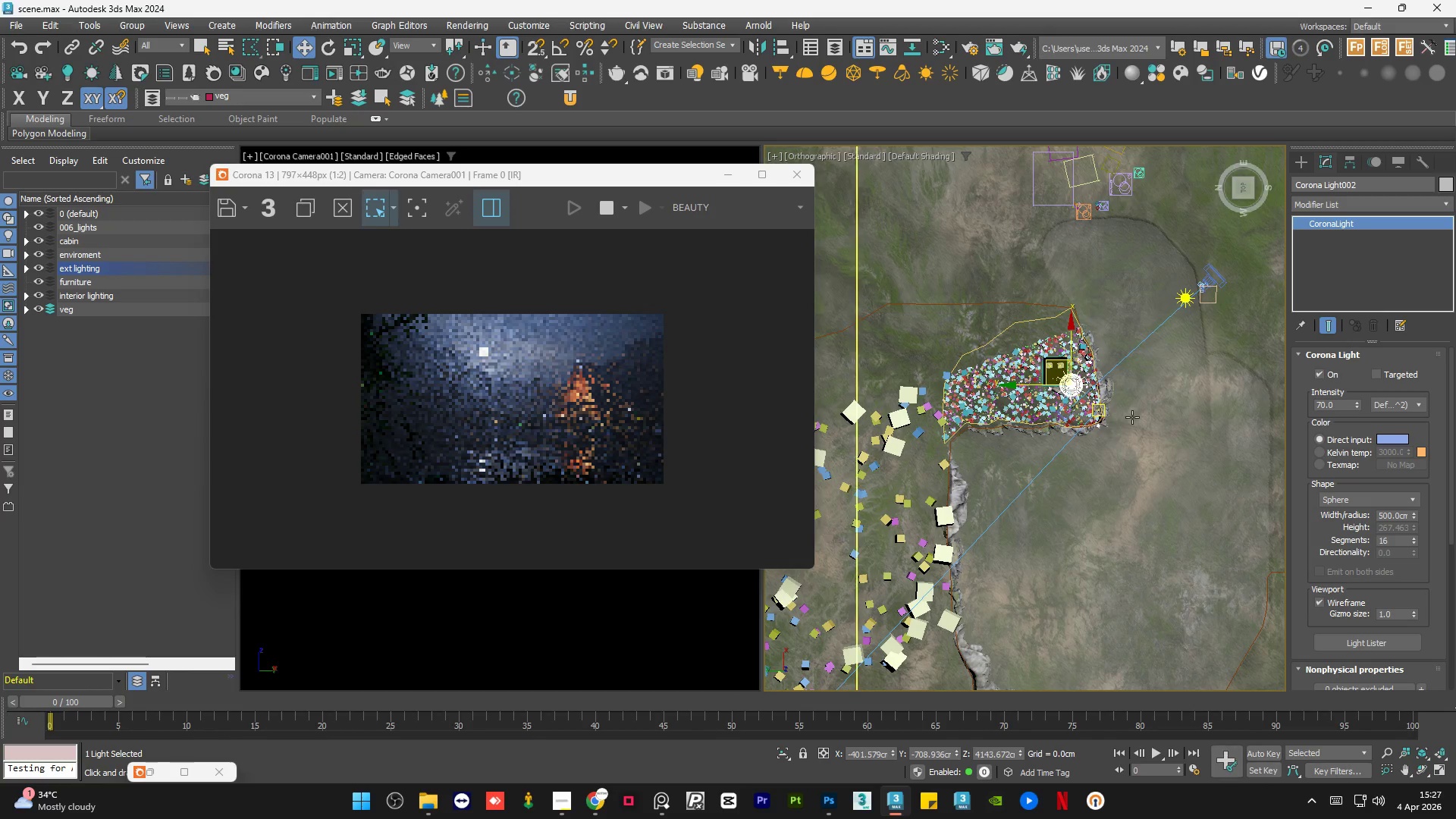 
scroll: coordinate [1072, 394], scroll_direction: down, amount: 4.0
 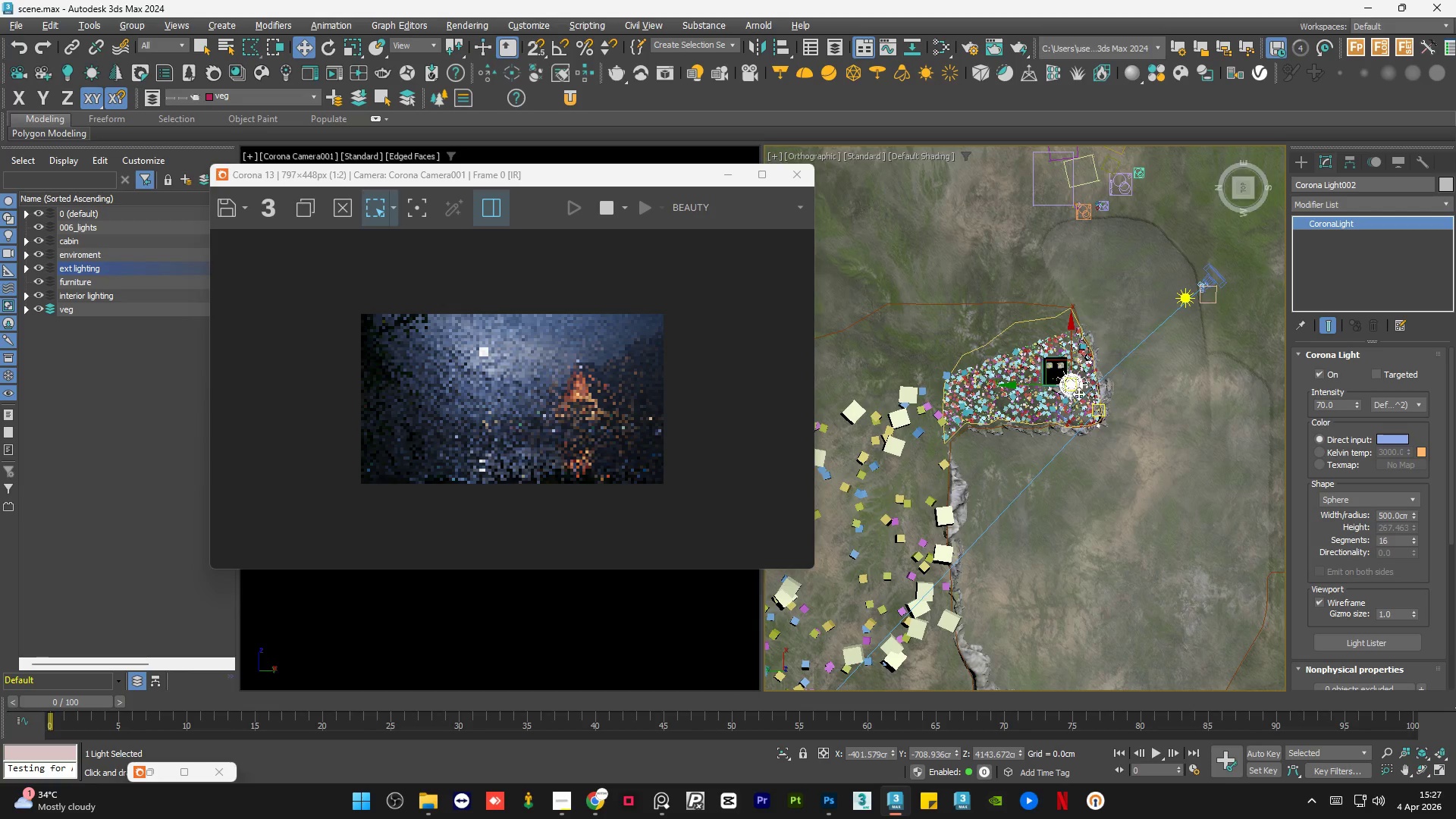 
wait(9.27)
 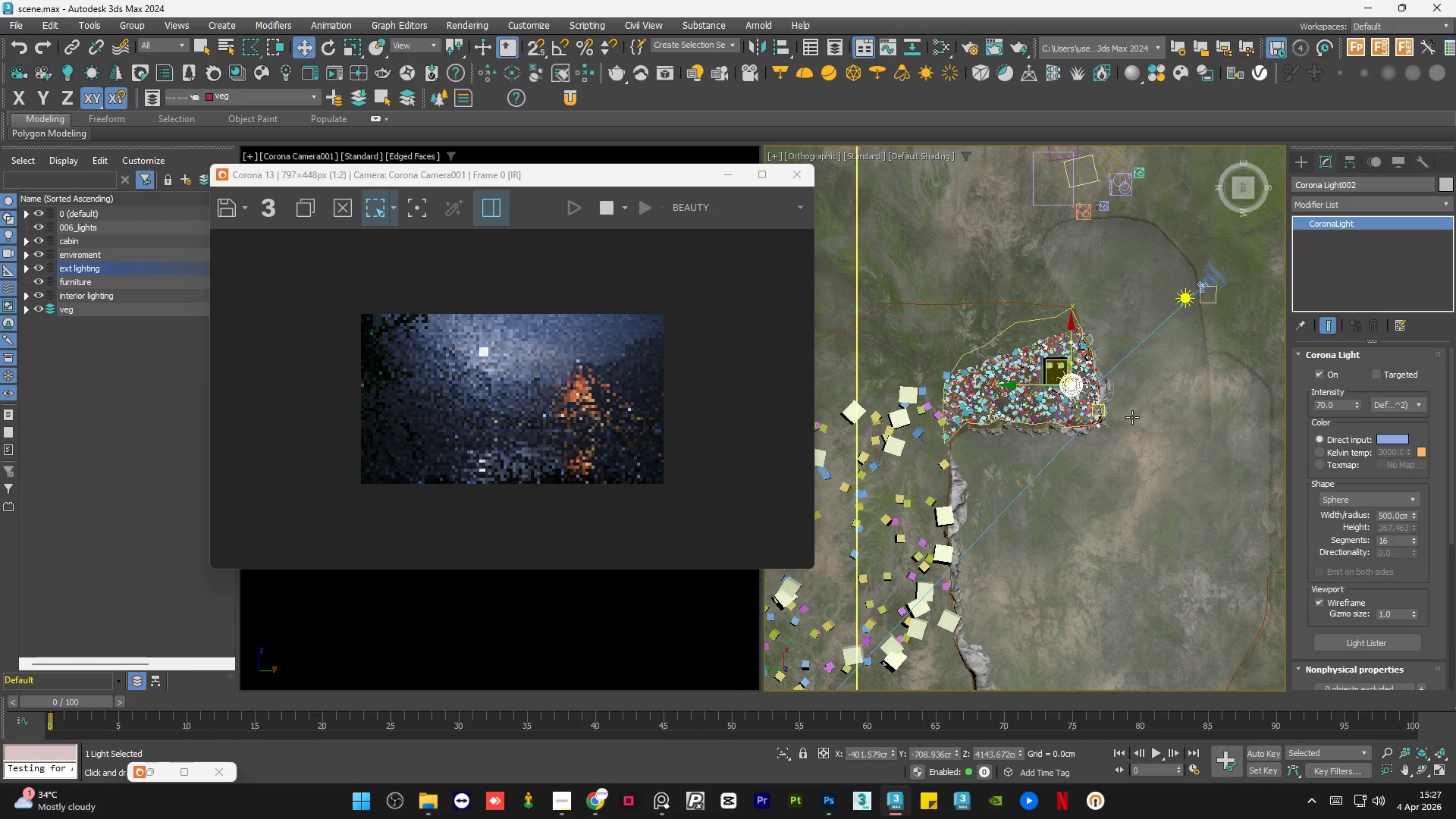 
scroll: coordinate [1063, 374], scroll_direction: up, amount: 2.0
 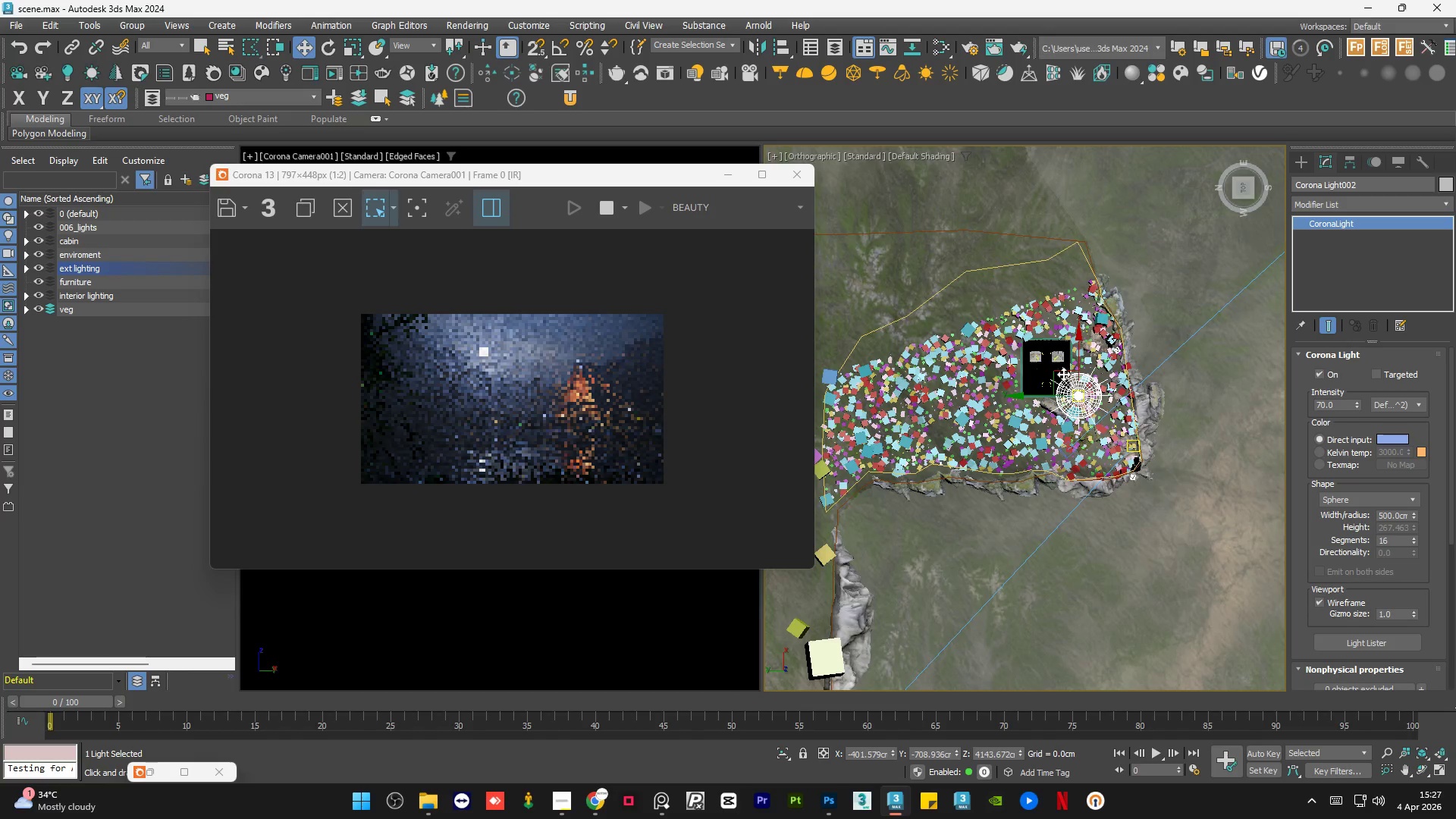 
key(Control+Z)
 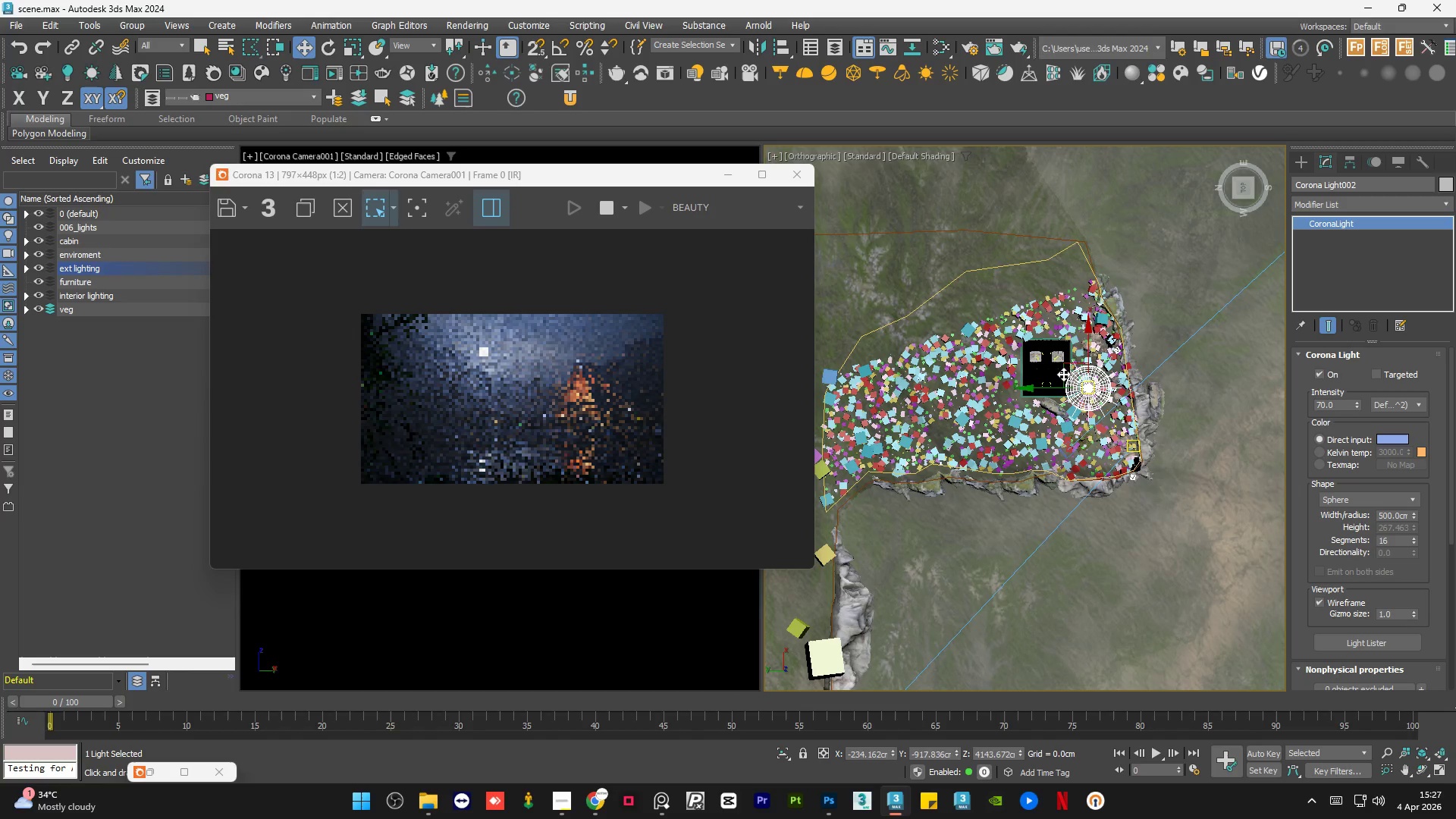 
wait(5.34)
 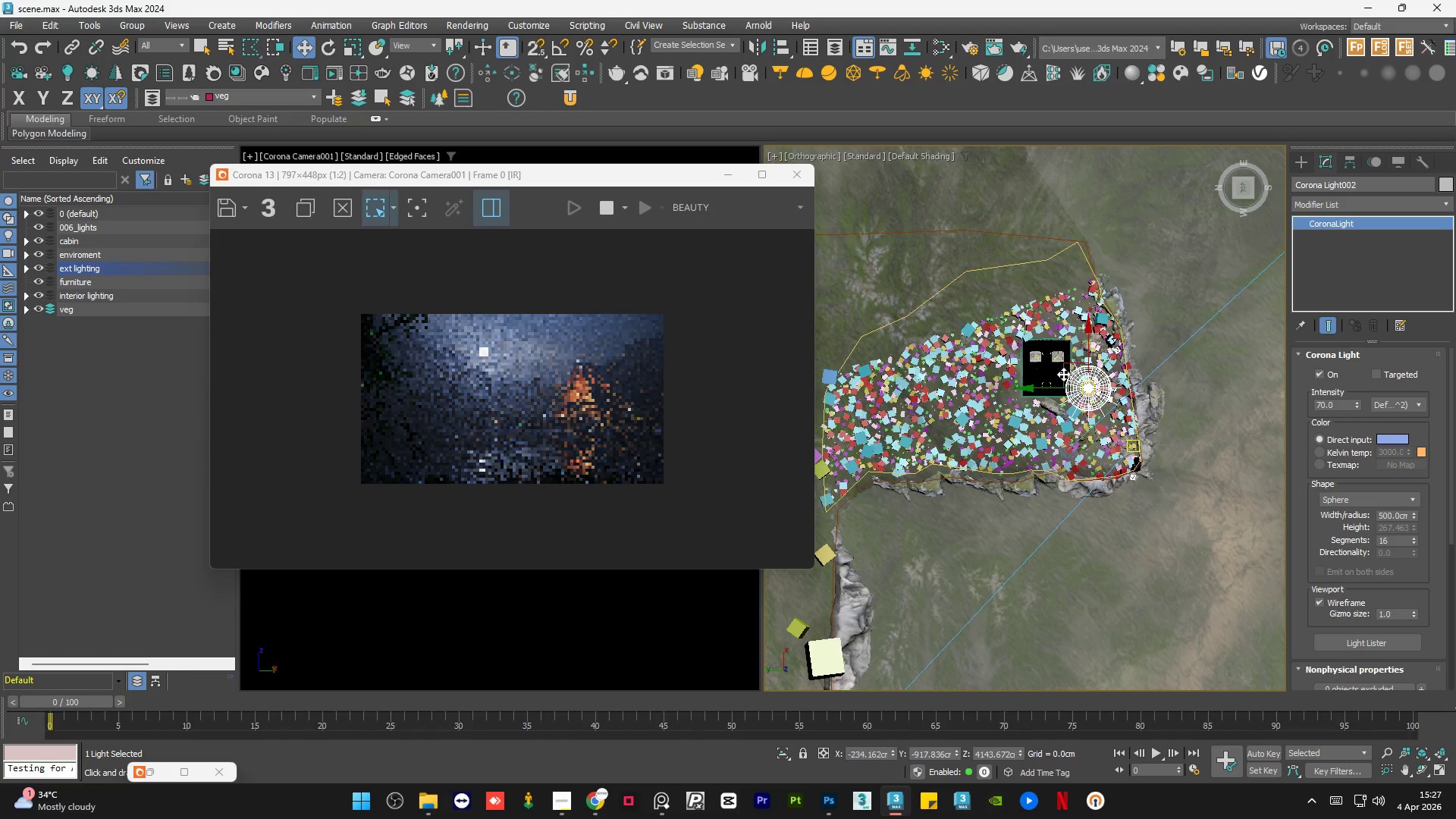 
hold_key(key=AltLeft, duration=1.5)
 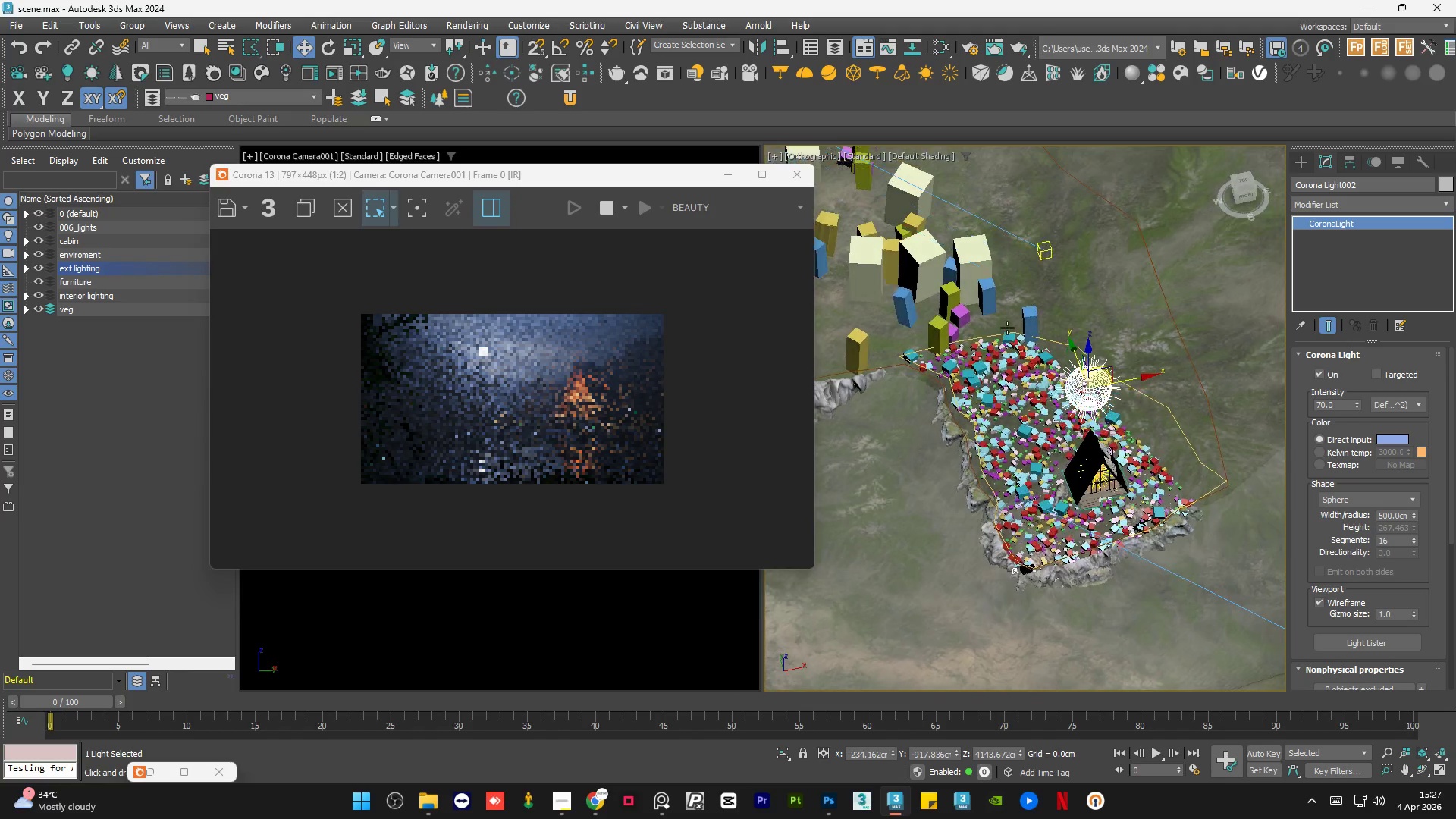 
hold_key(key=AltLeft, duration=1.51)
 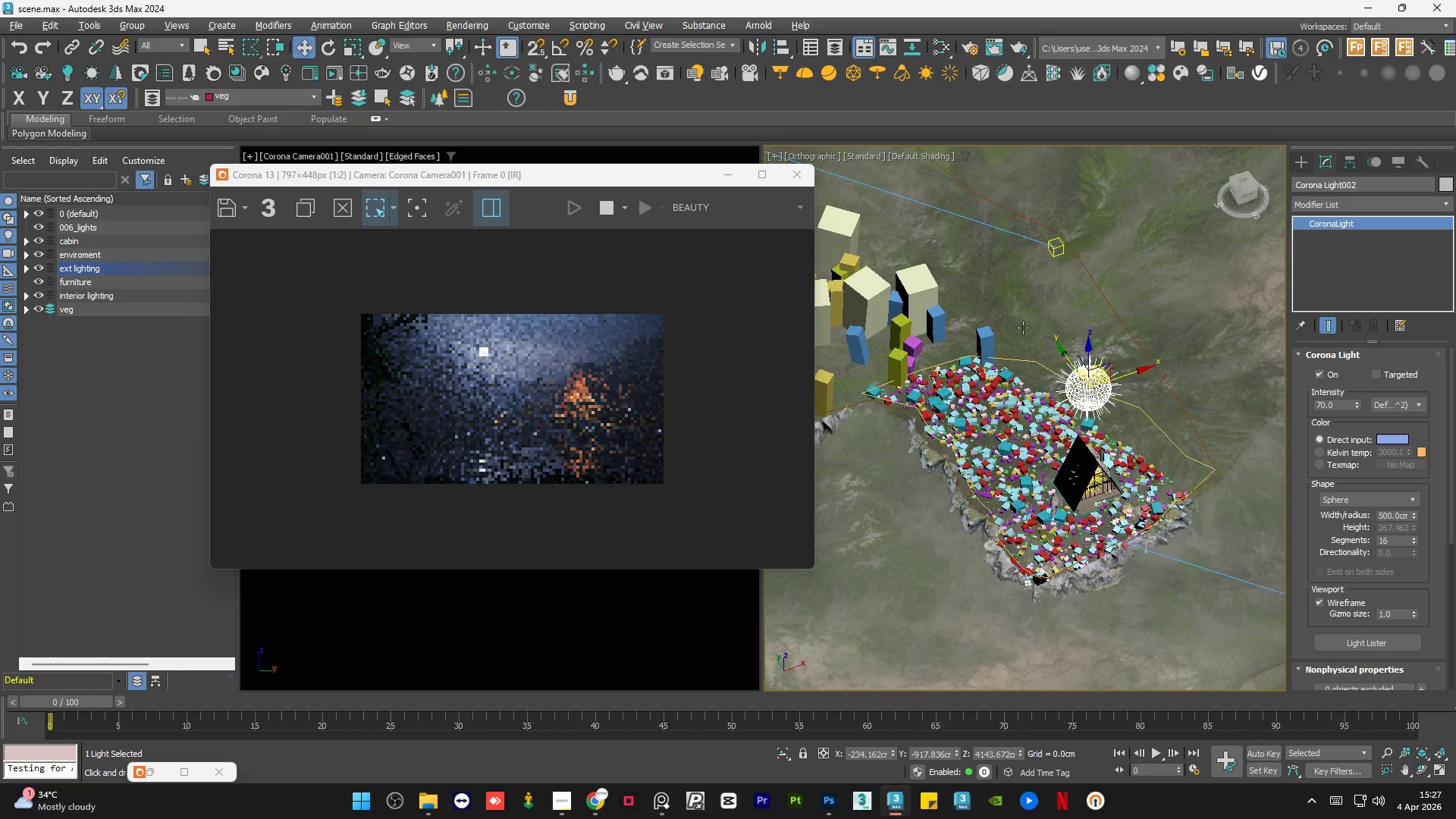 
key(Alt+AltLeft)
 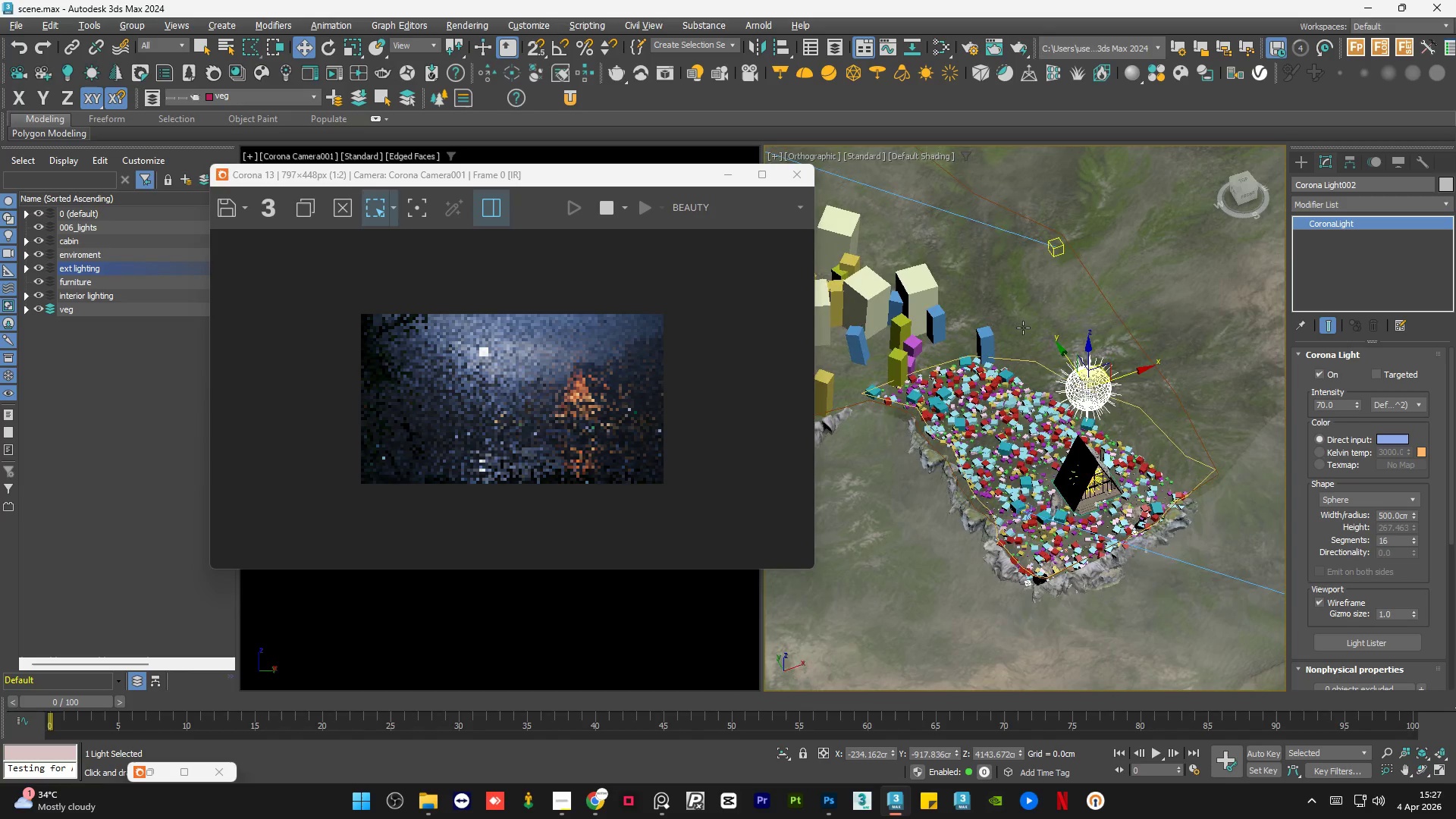 
key(Alt+AltLeft)
 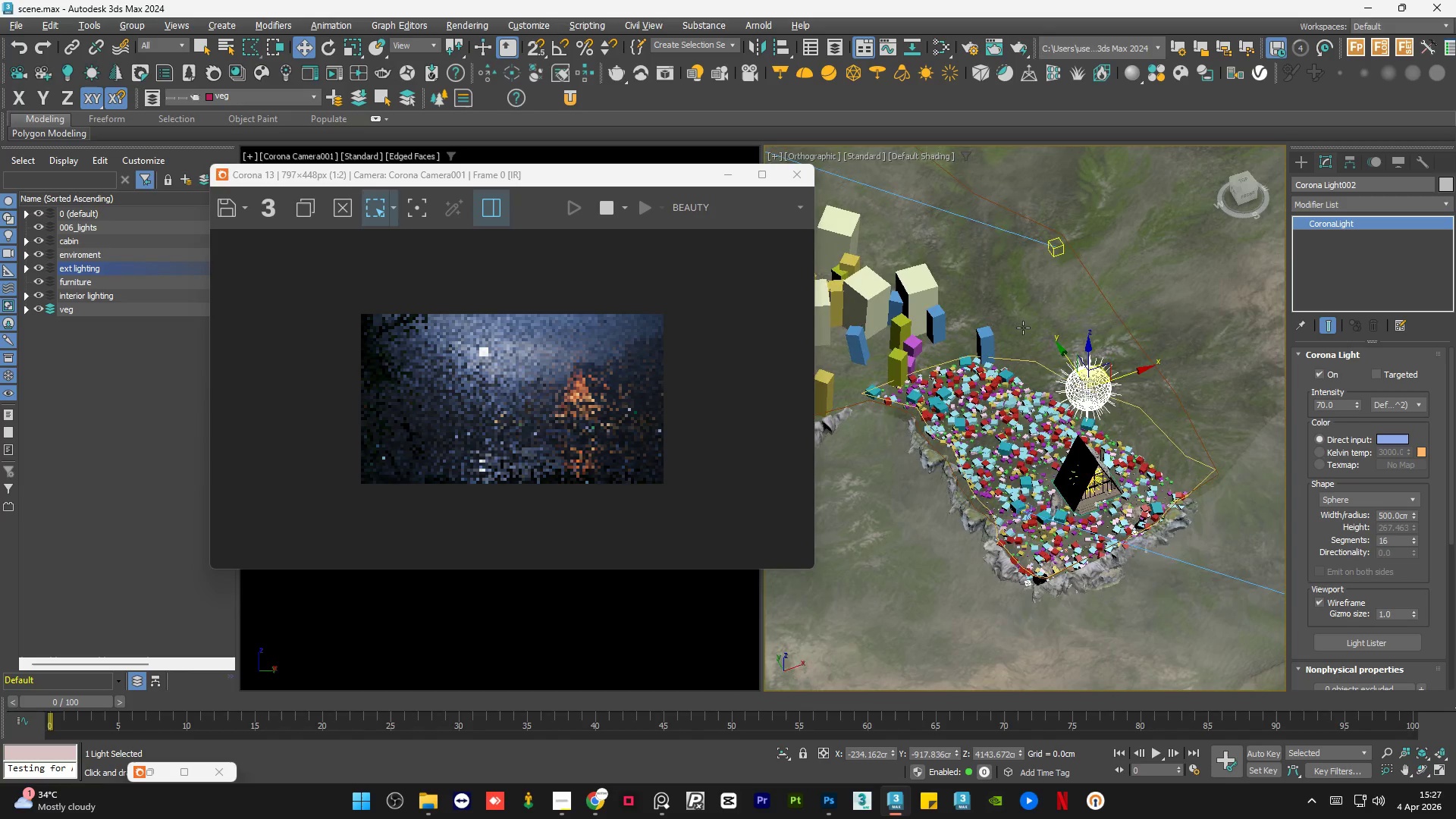 
key(Alt+AltLeft)
 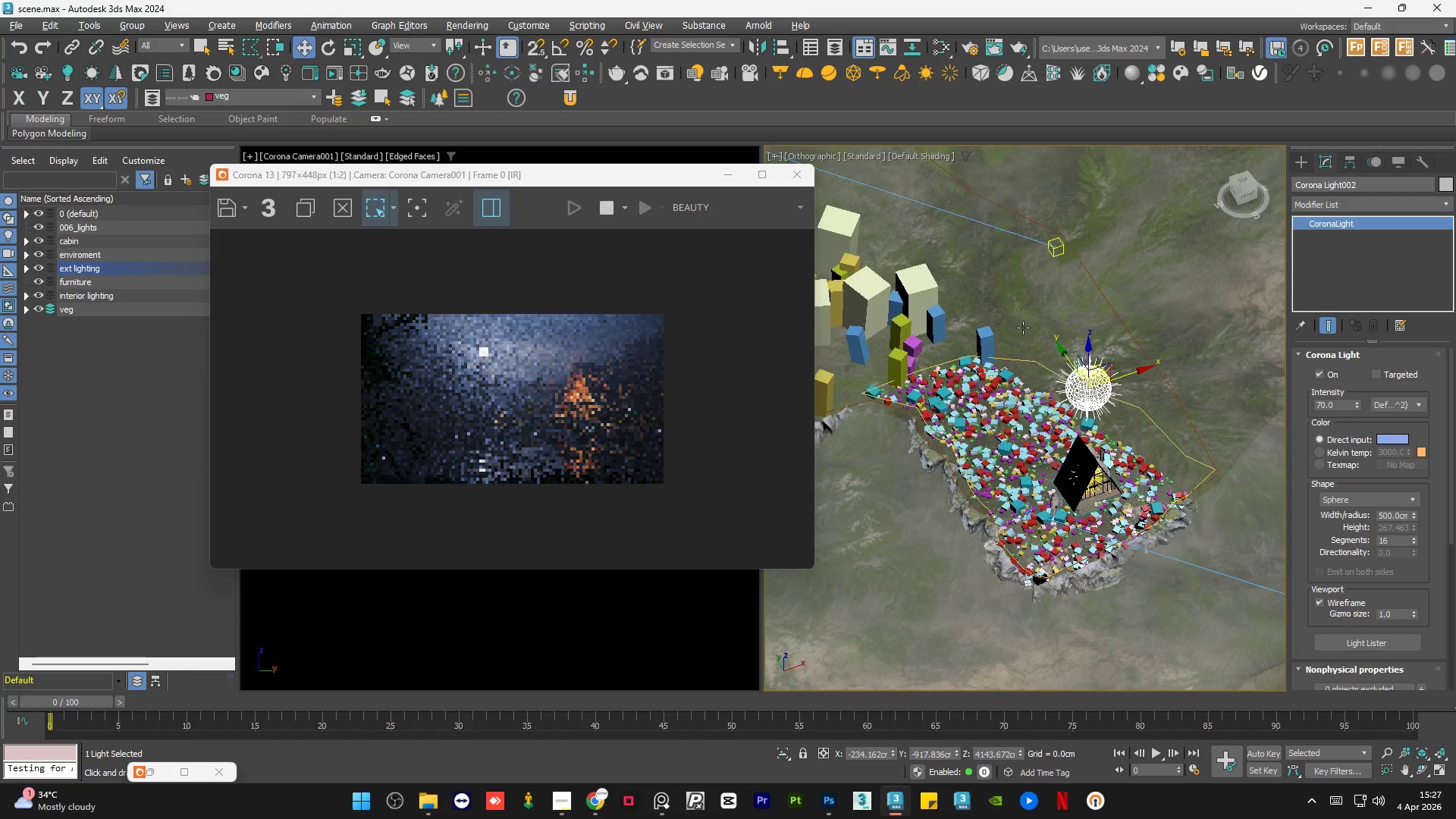 
key(Alt+AltLeft)
 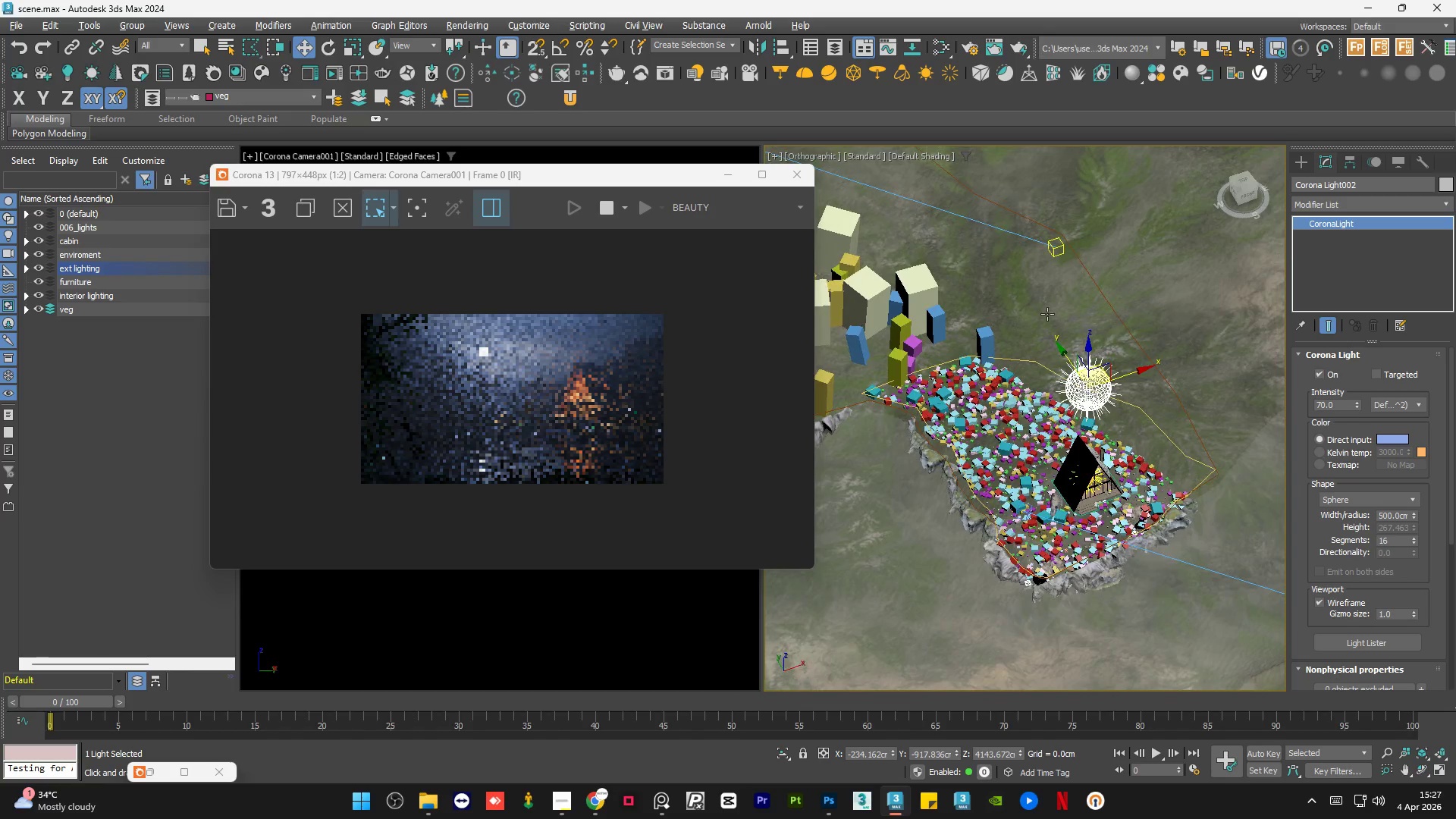 
key(Alt+AltLeft)
 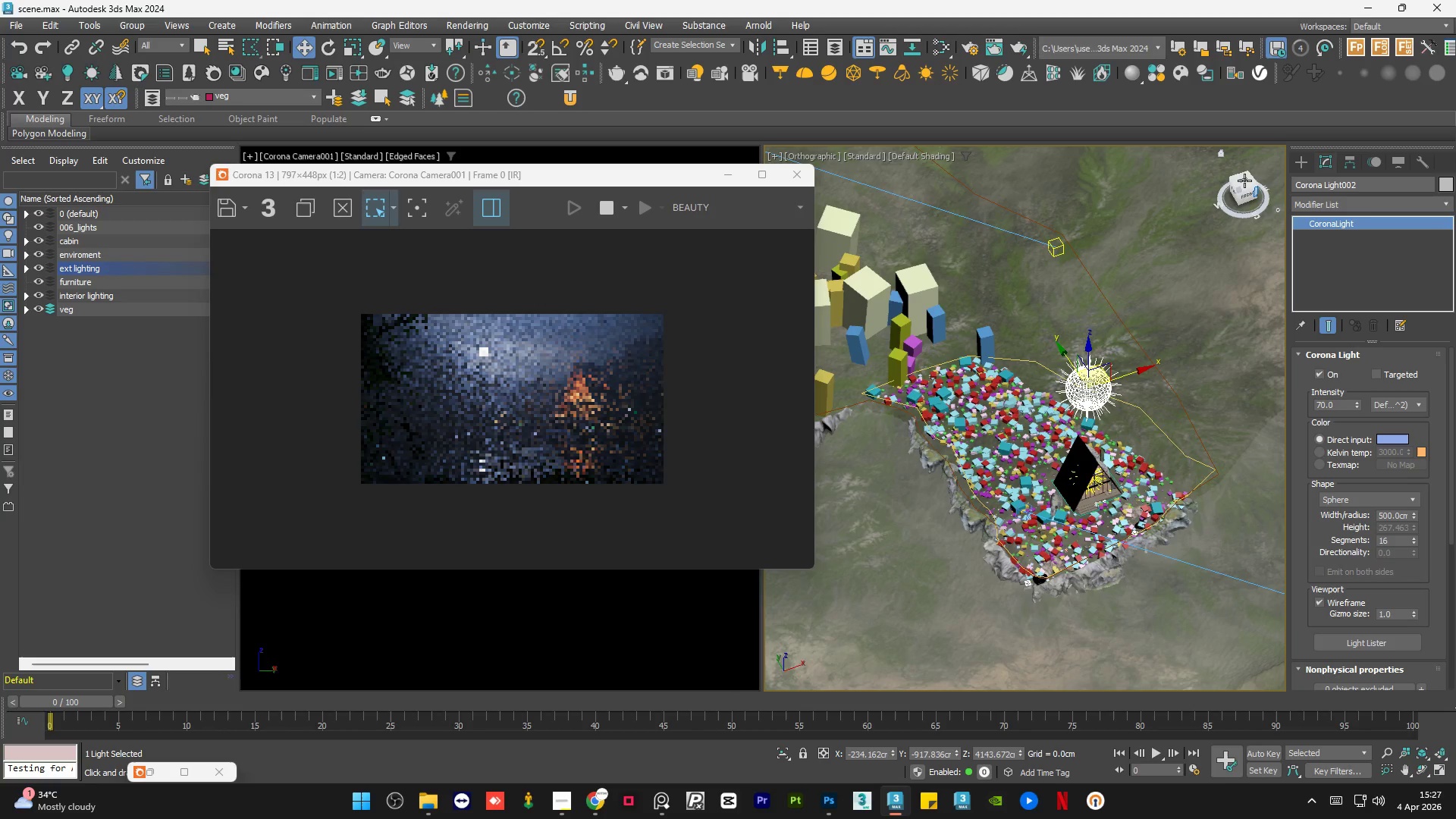 
left_click([1244, 179])
 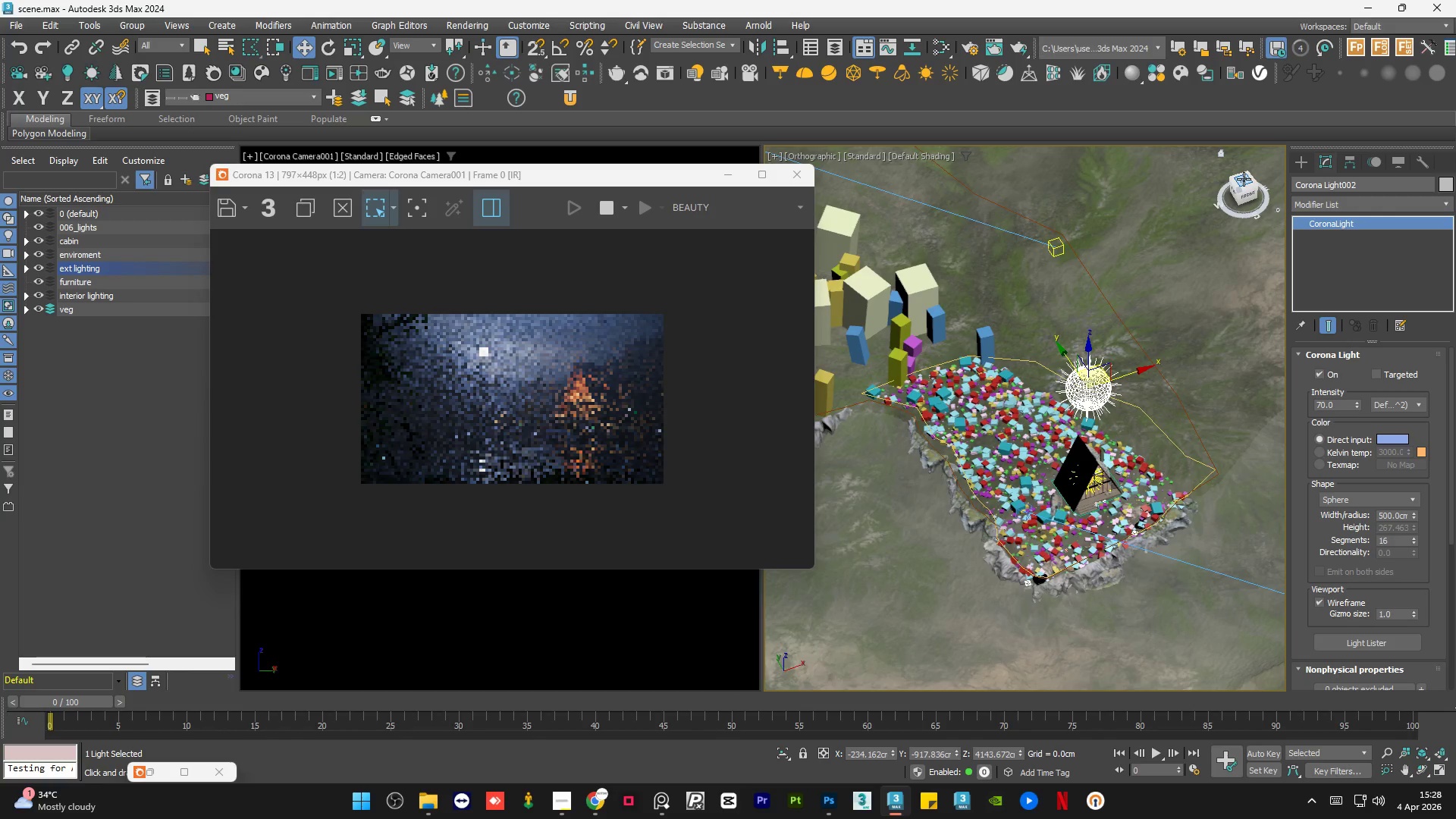 
wait(5.88)
 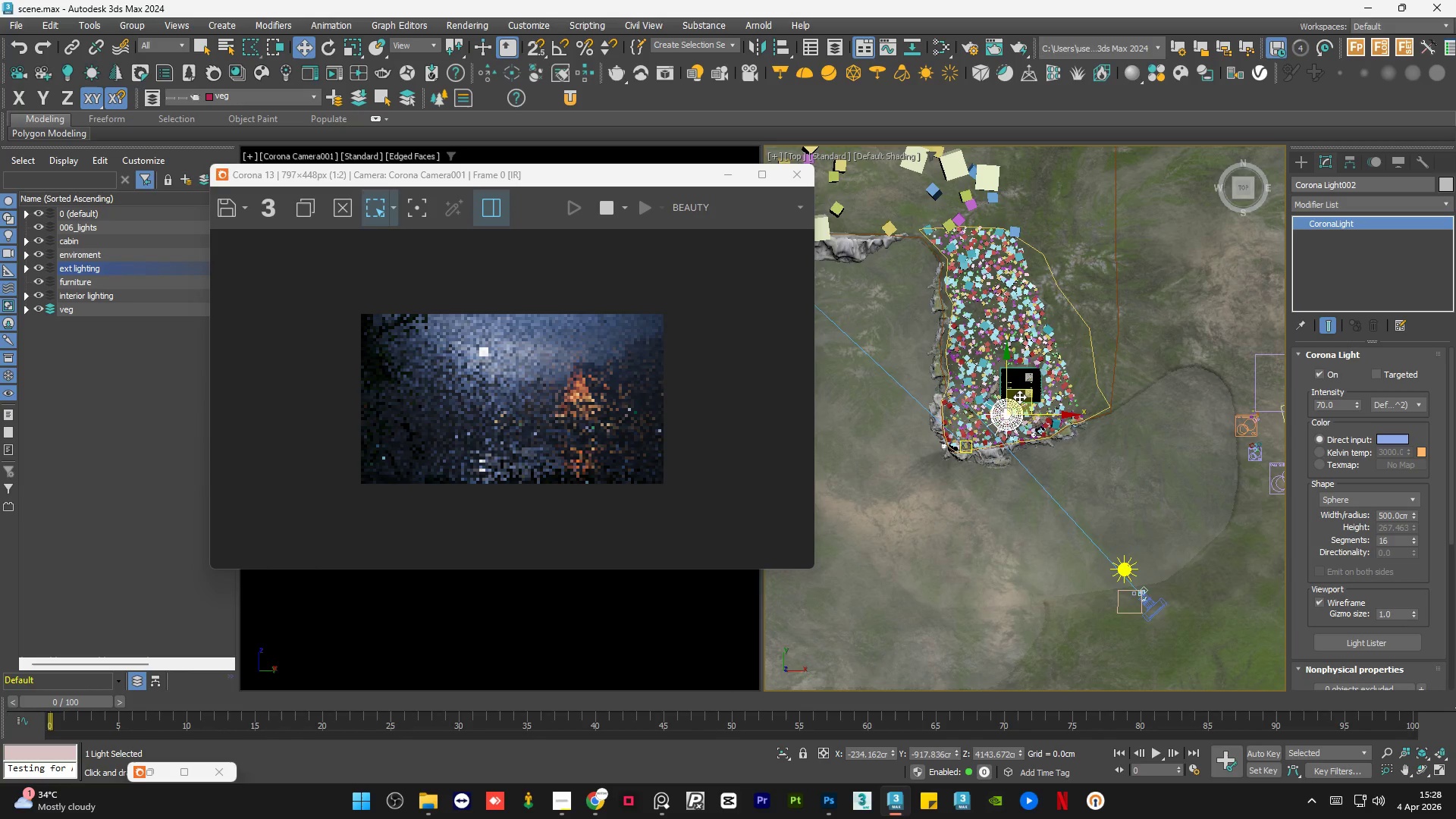 
hold_key(key=ShiftLeft, duration=1.5)
 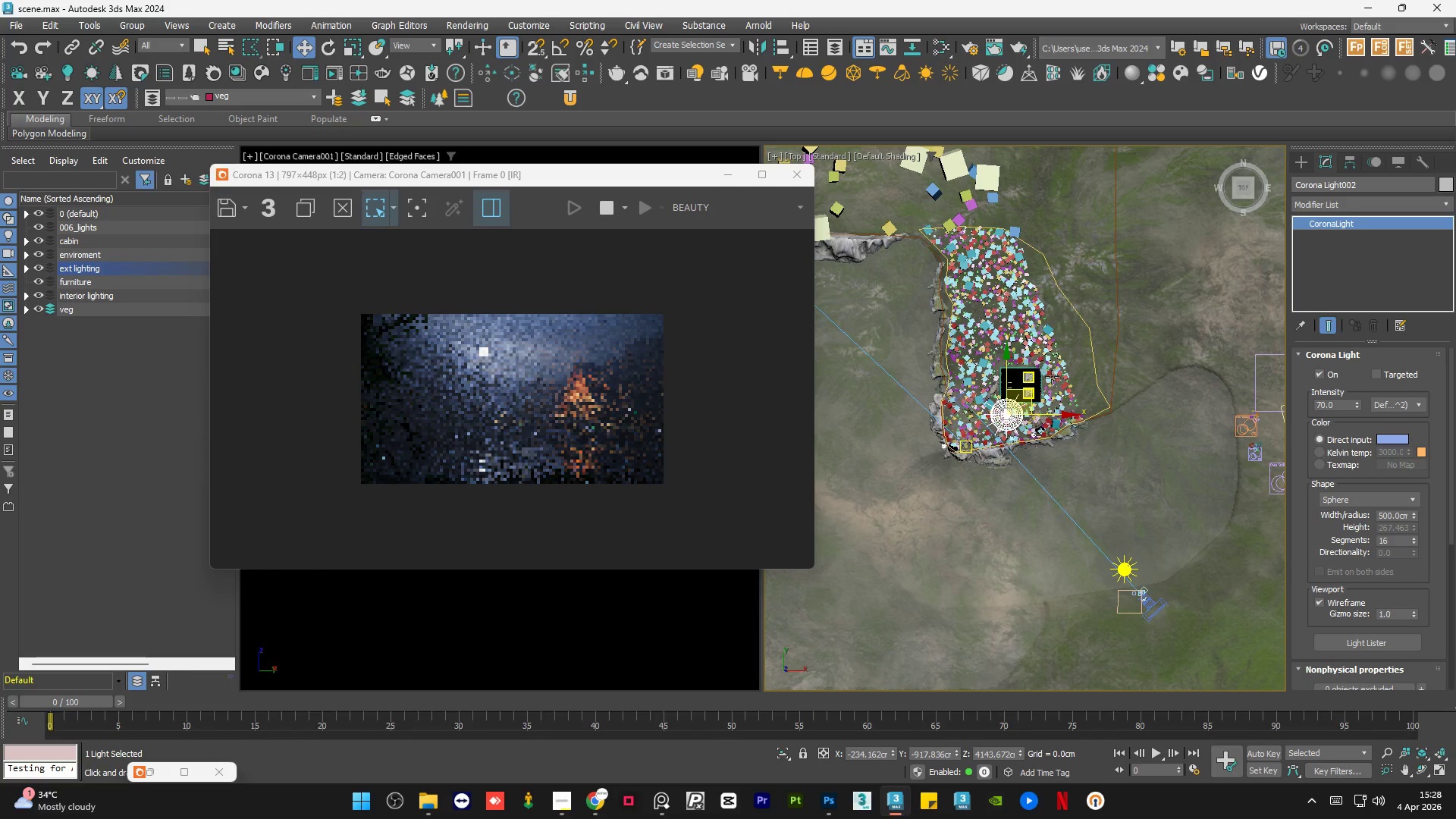 
scroll: coordinate [1033, 381], scroll_direction: up, amount: 1.0
 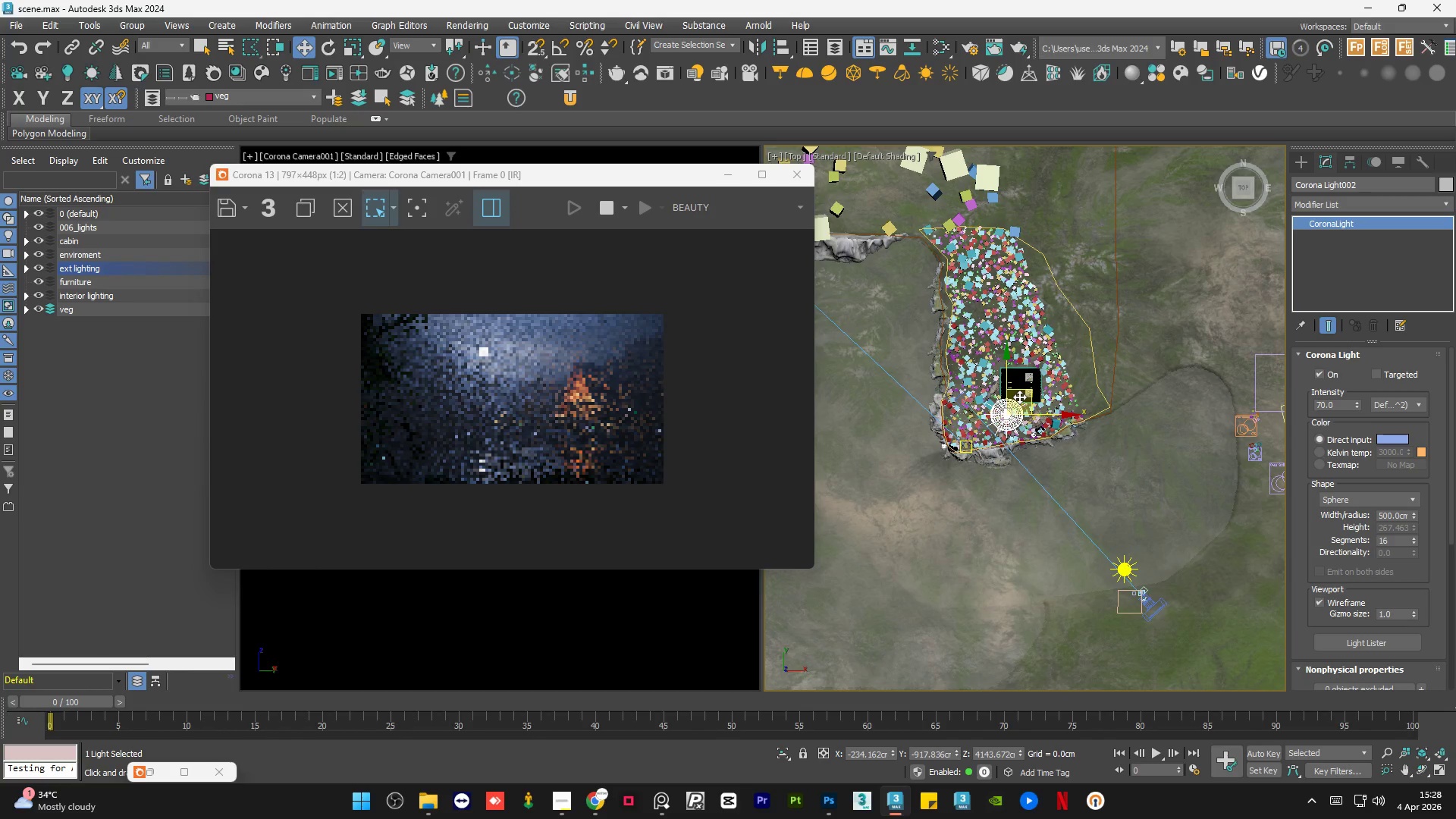 
left_click_drag(start_coordinate=[1029, 390], to_coordinate=[1052, 377])
 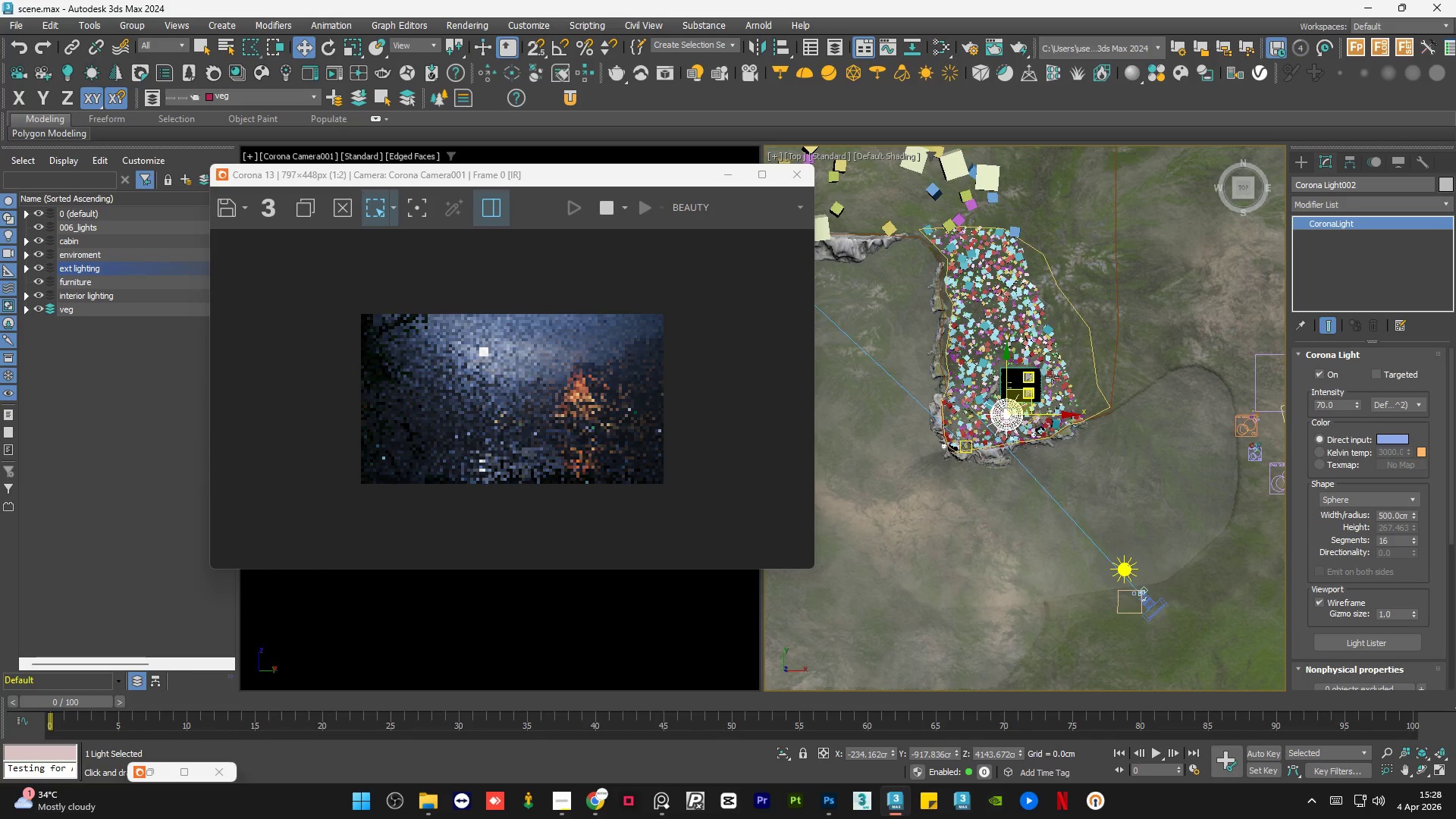 
hold_key(key=ShiftLeft, duration=1.53)
 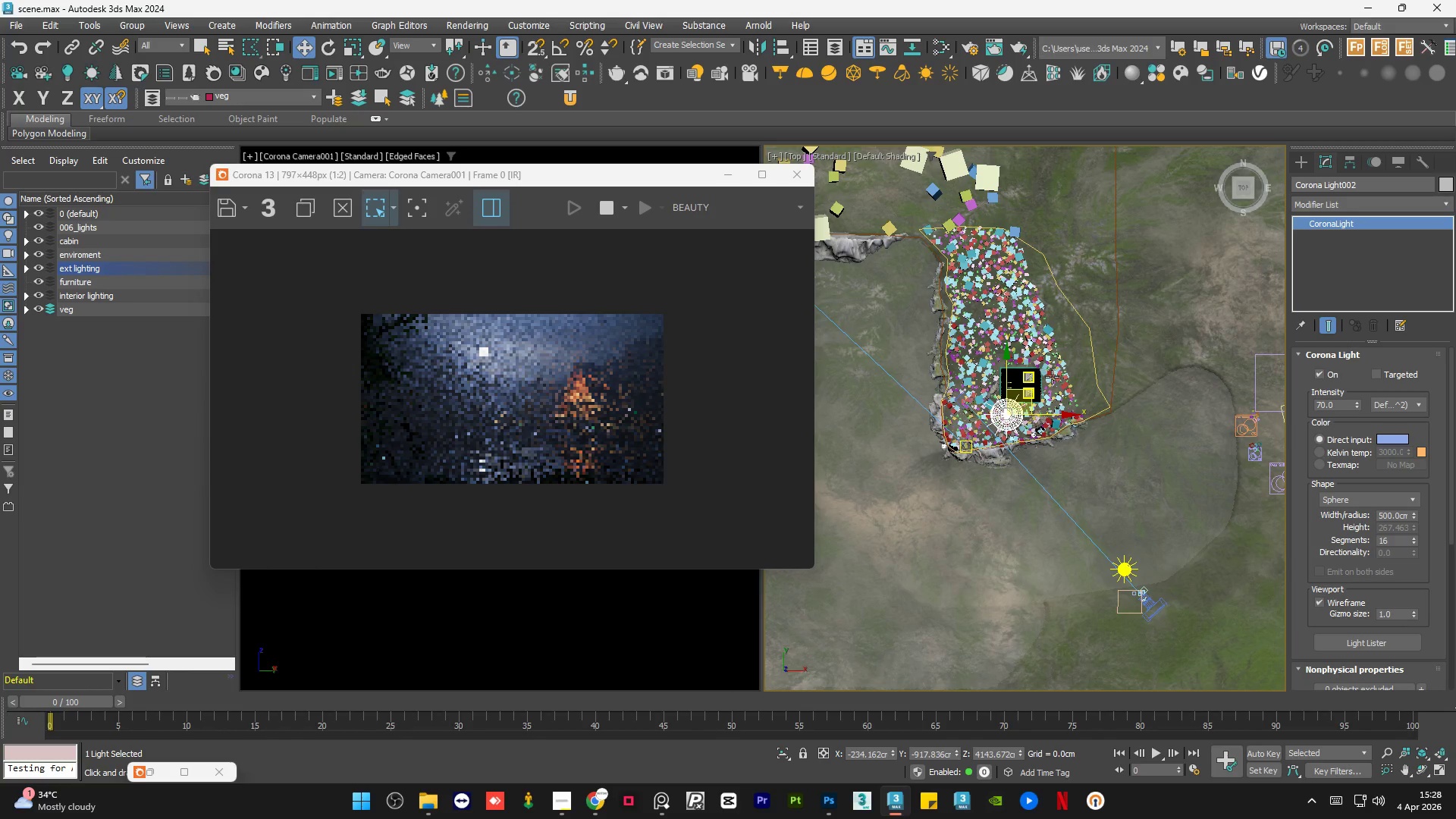 
key(Shift+ShiftLeft)
 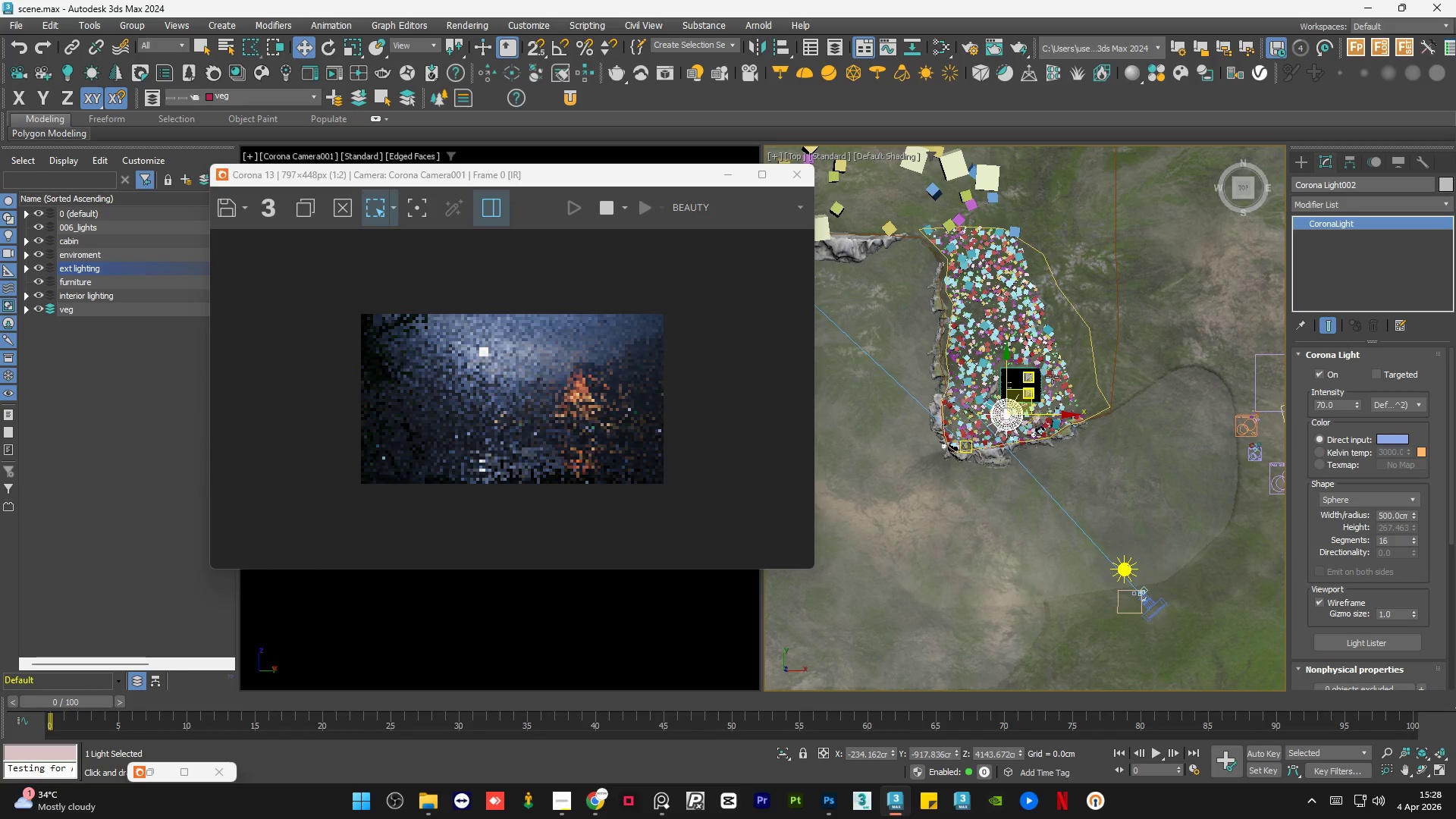 
key(Shift+ShiftLeft)
 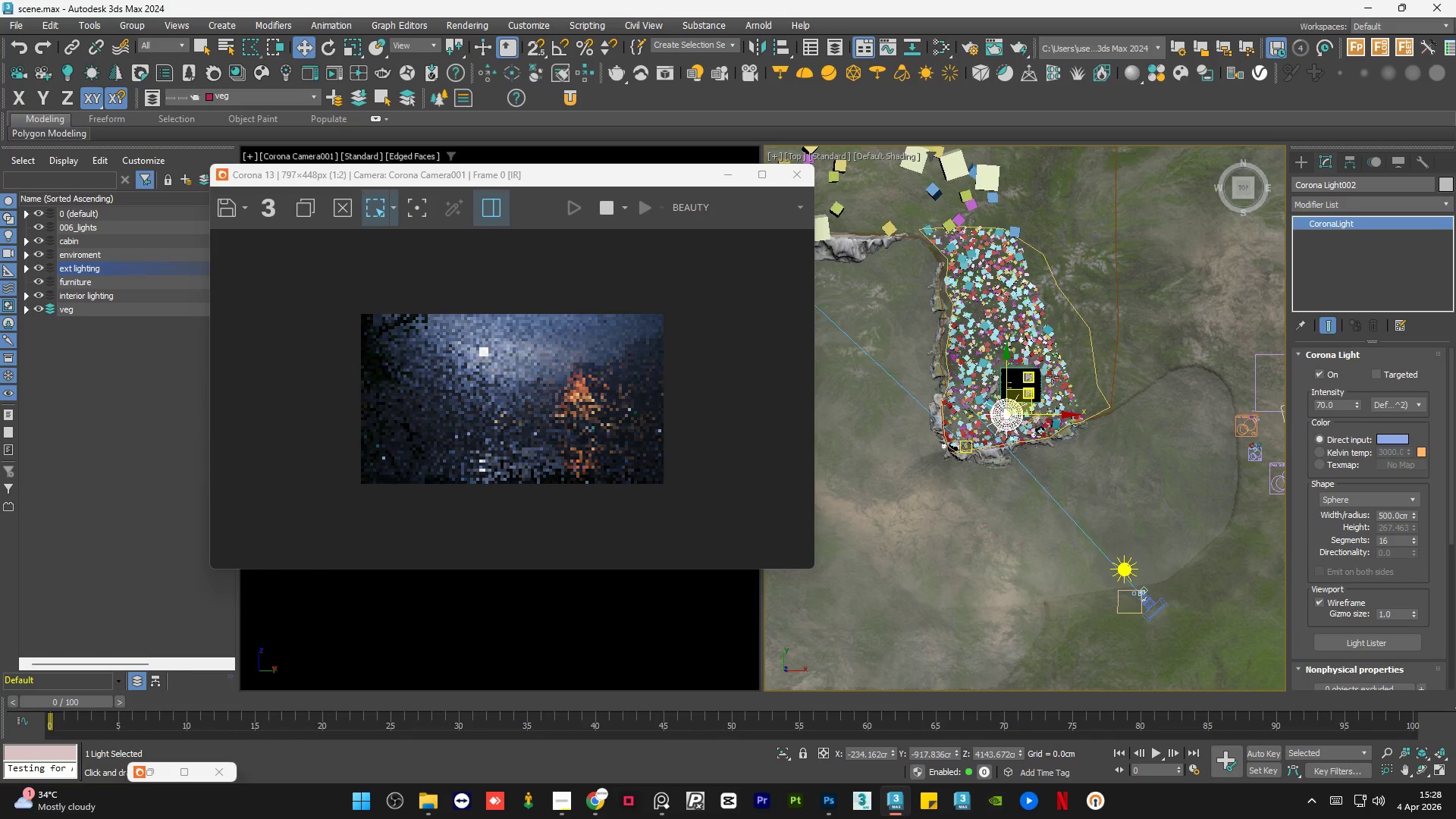 
key(Shift+ShiftLeft)
 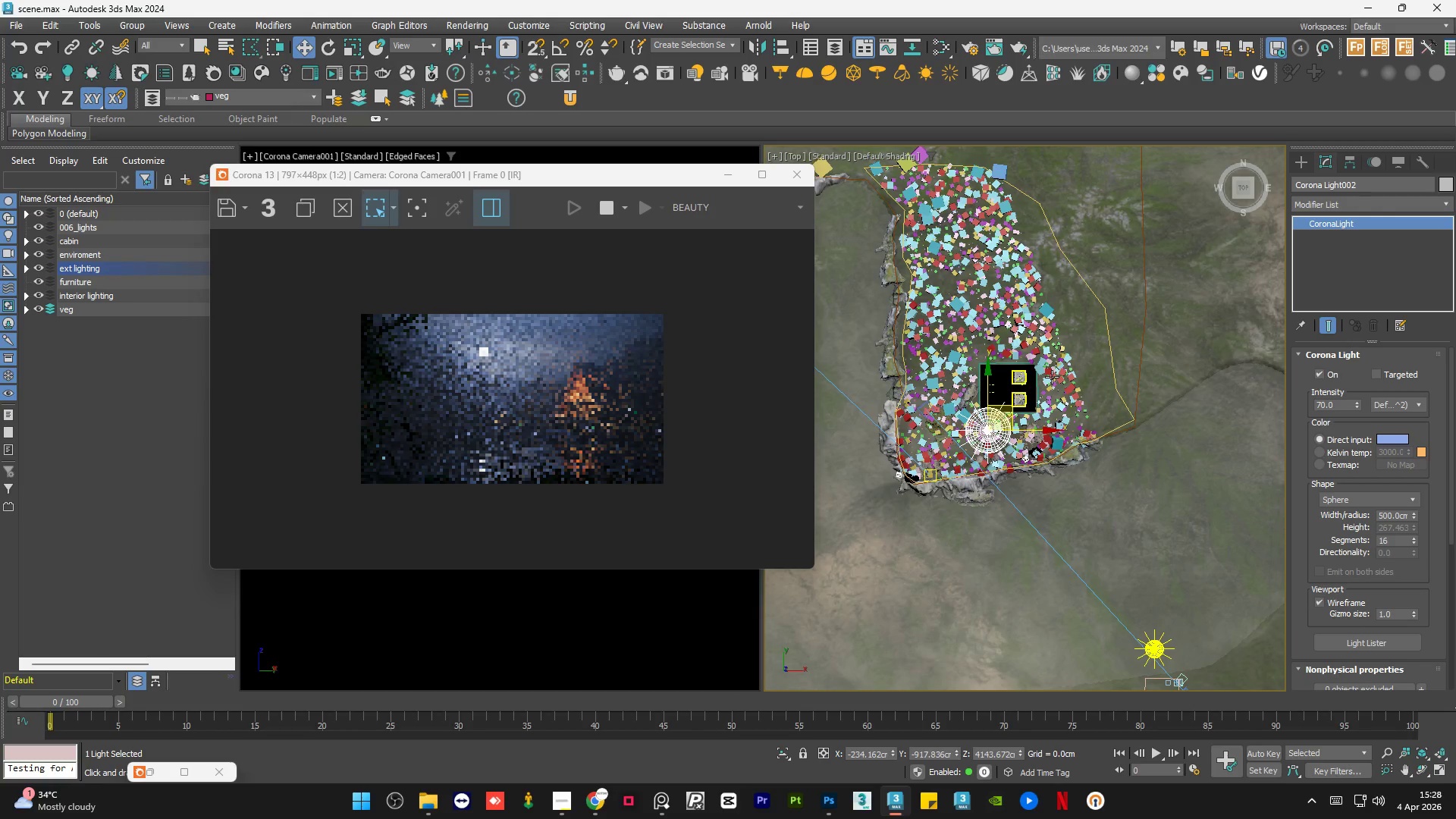 
scroll: coordinate [1036, 374], scroll_direction: up, amount: 7.0
 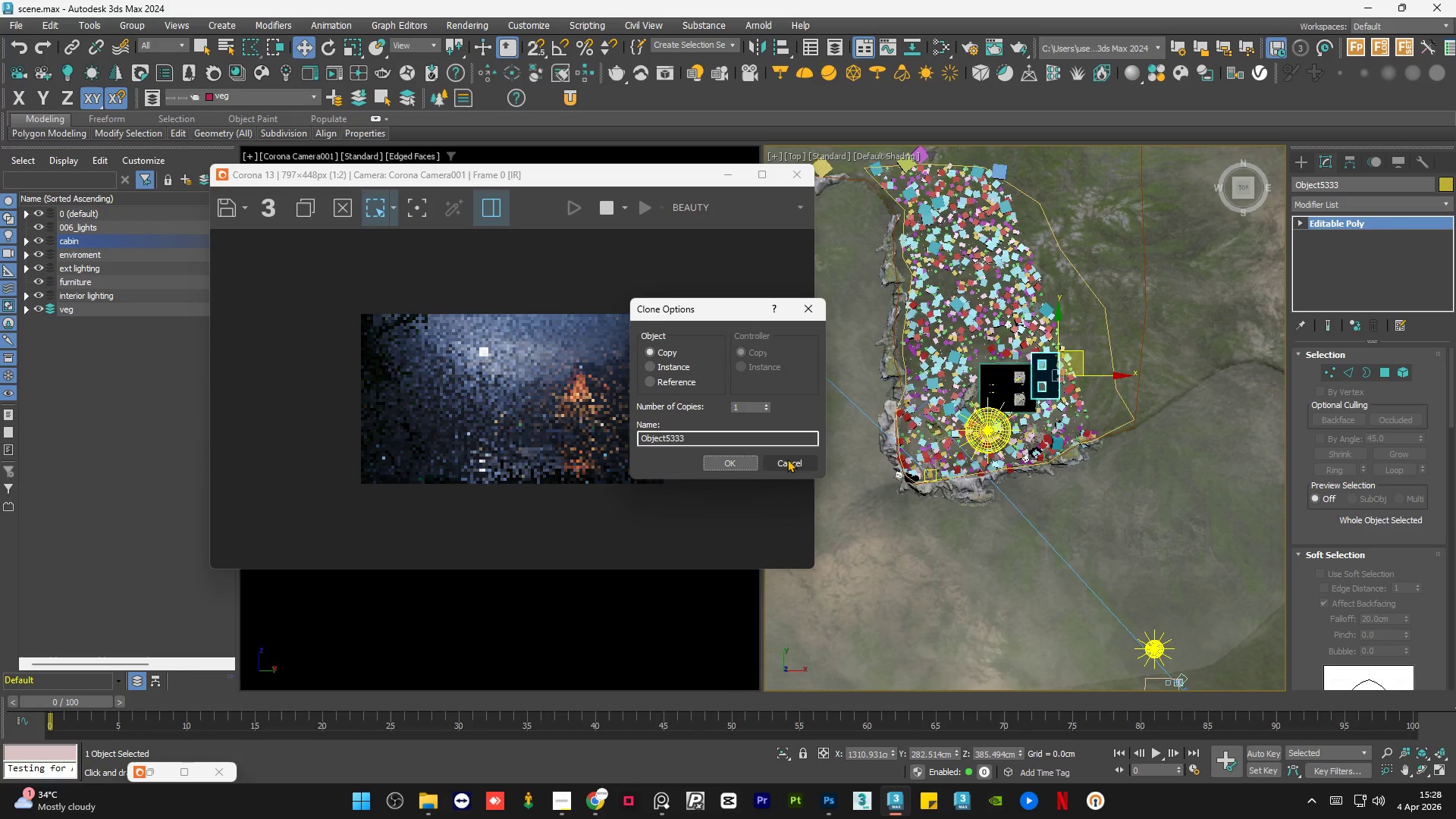 
left_click([781, 464])
 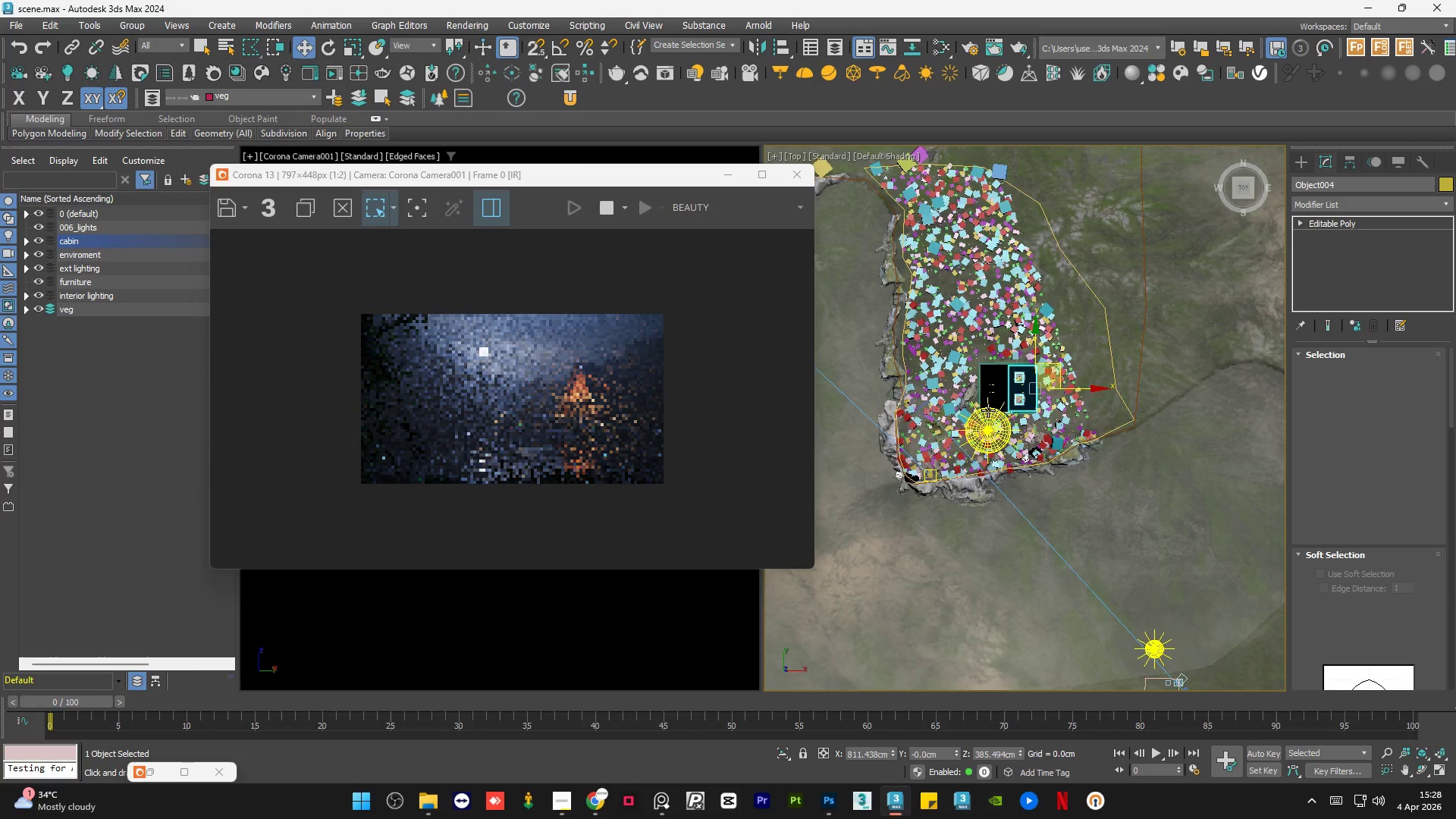 
scroll: coordinate [988, 410], scroll_direction: up, amount: 3.0
 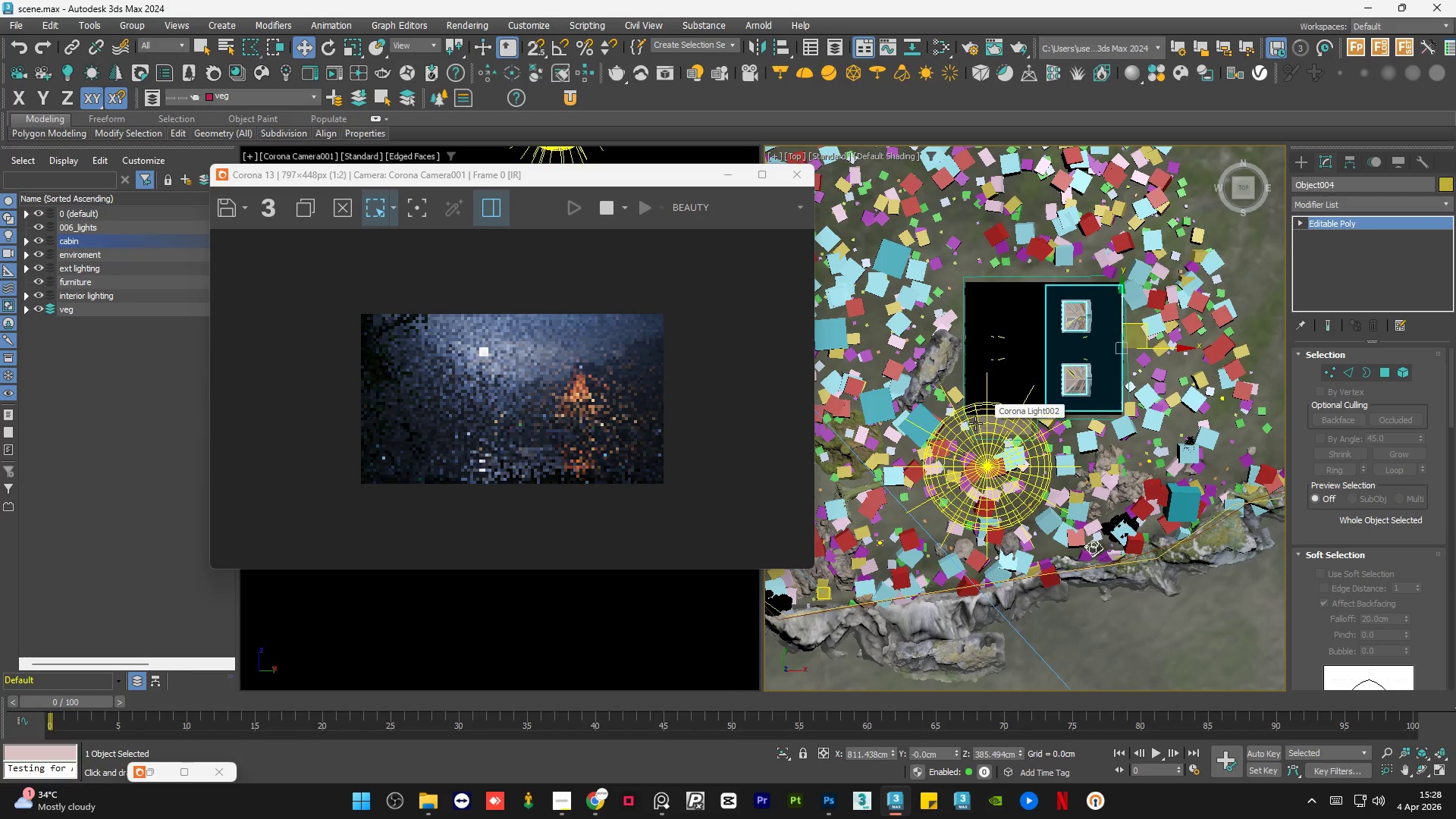 
left_click([975, 423])
 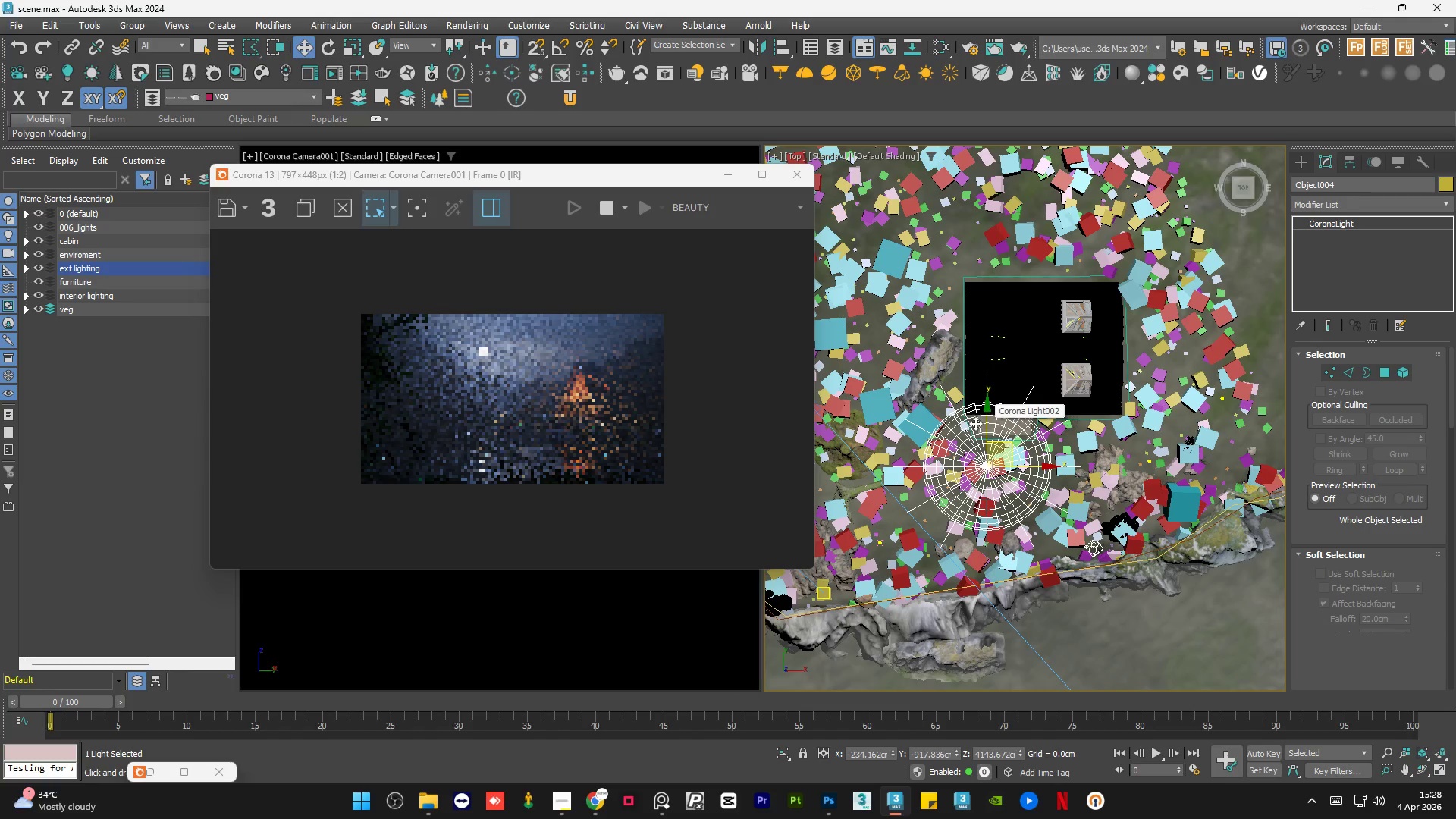 
scroll: coordinate [975, 423], scroll_direction: down, amount: 2.0
 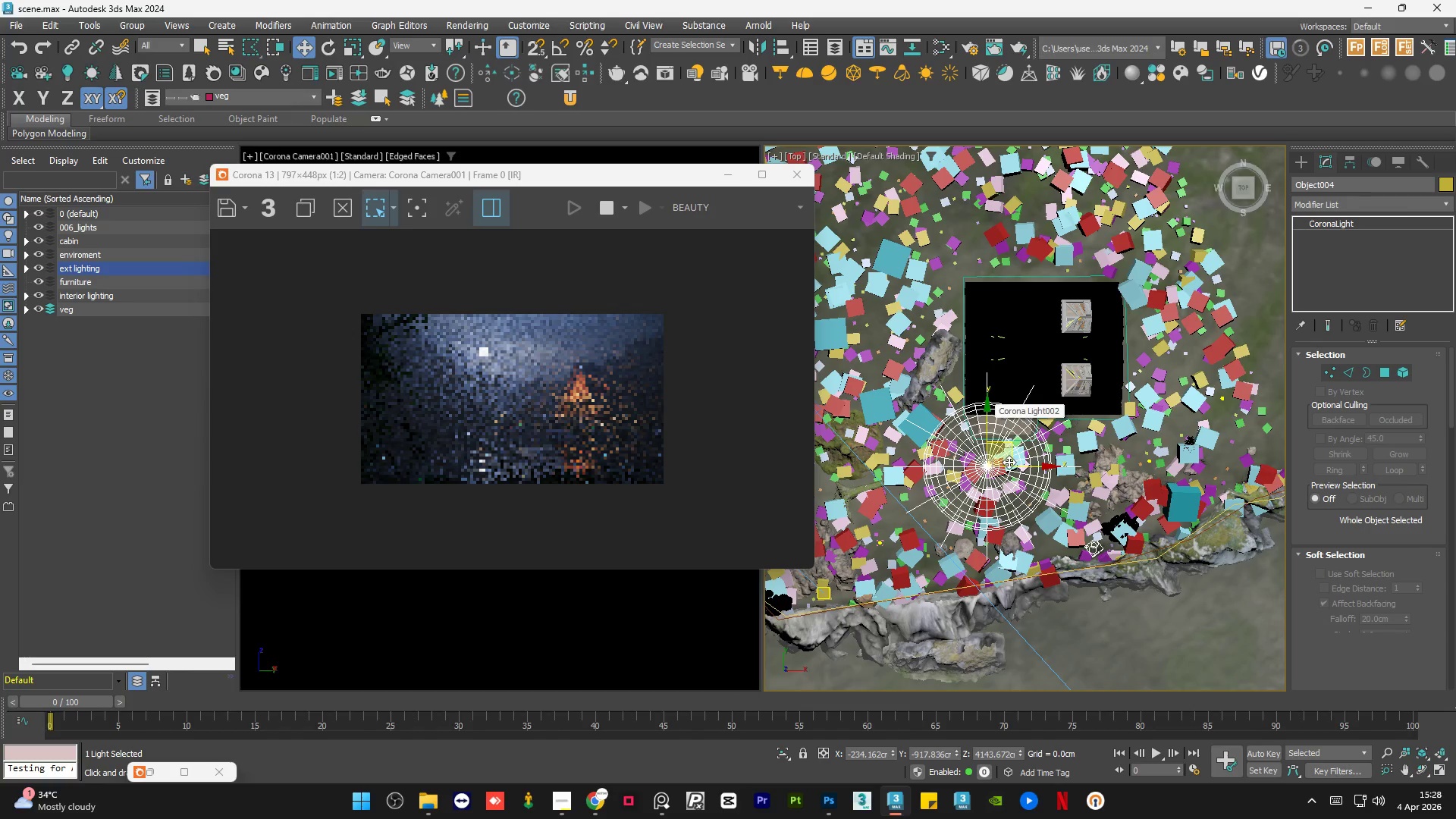 
hold_key(key=ShiftLeft, duration=1.5)
left_click_drag(start_coordinate=[1016, 441], to_coordinate=[1169, 343])
 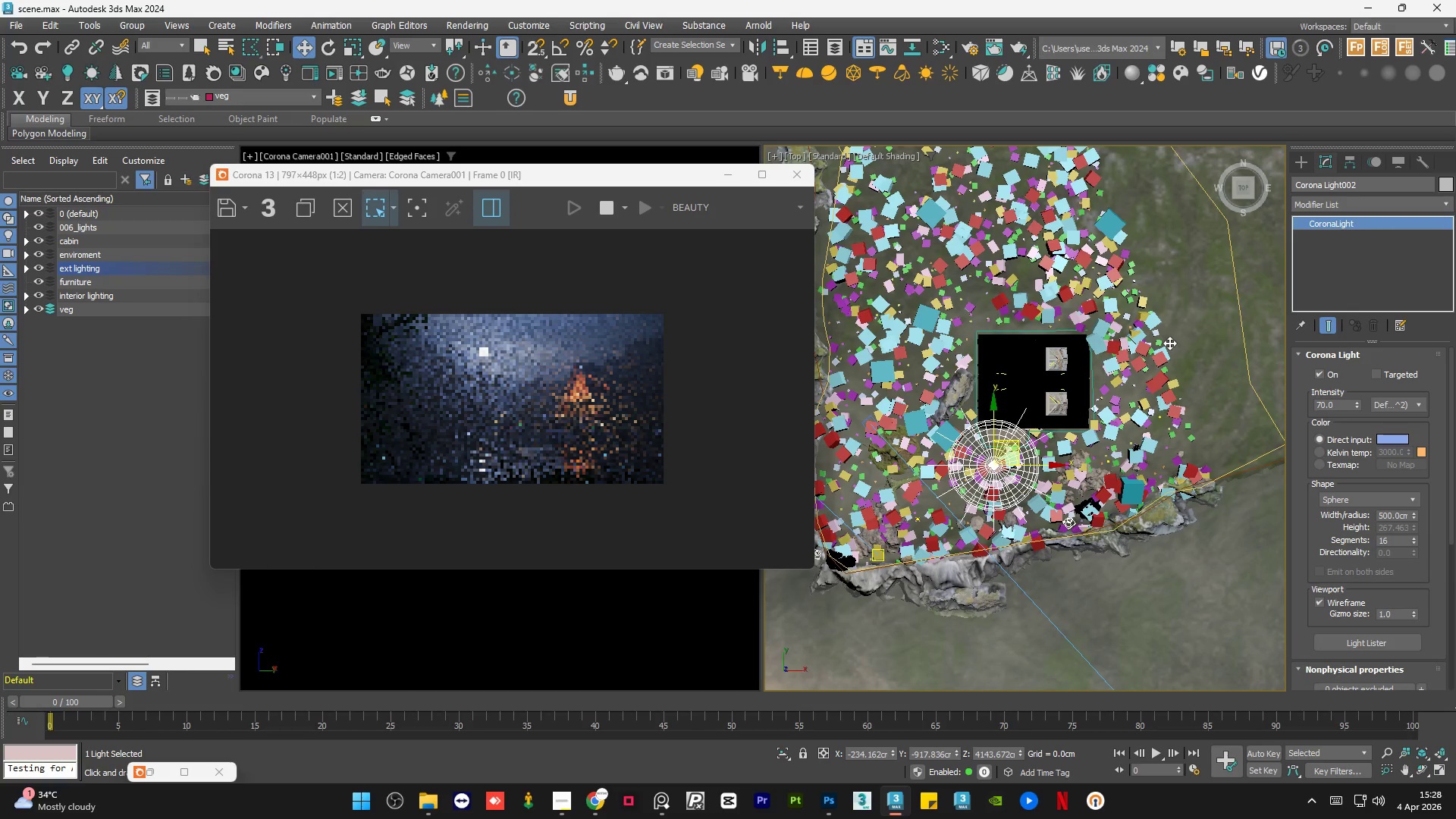 
hold_key(key=ShiftLeft, duration=0.41)
 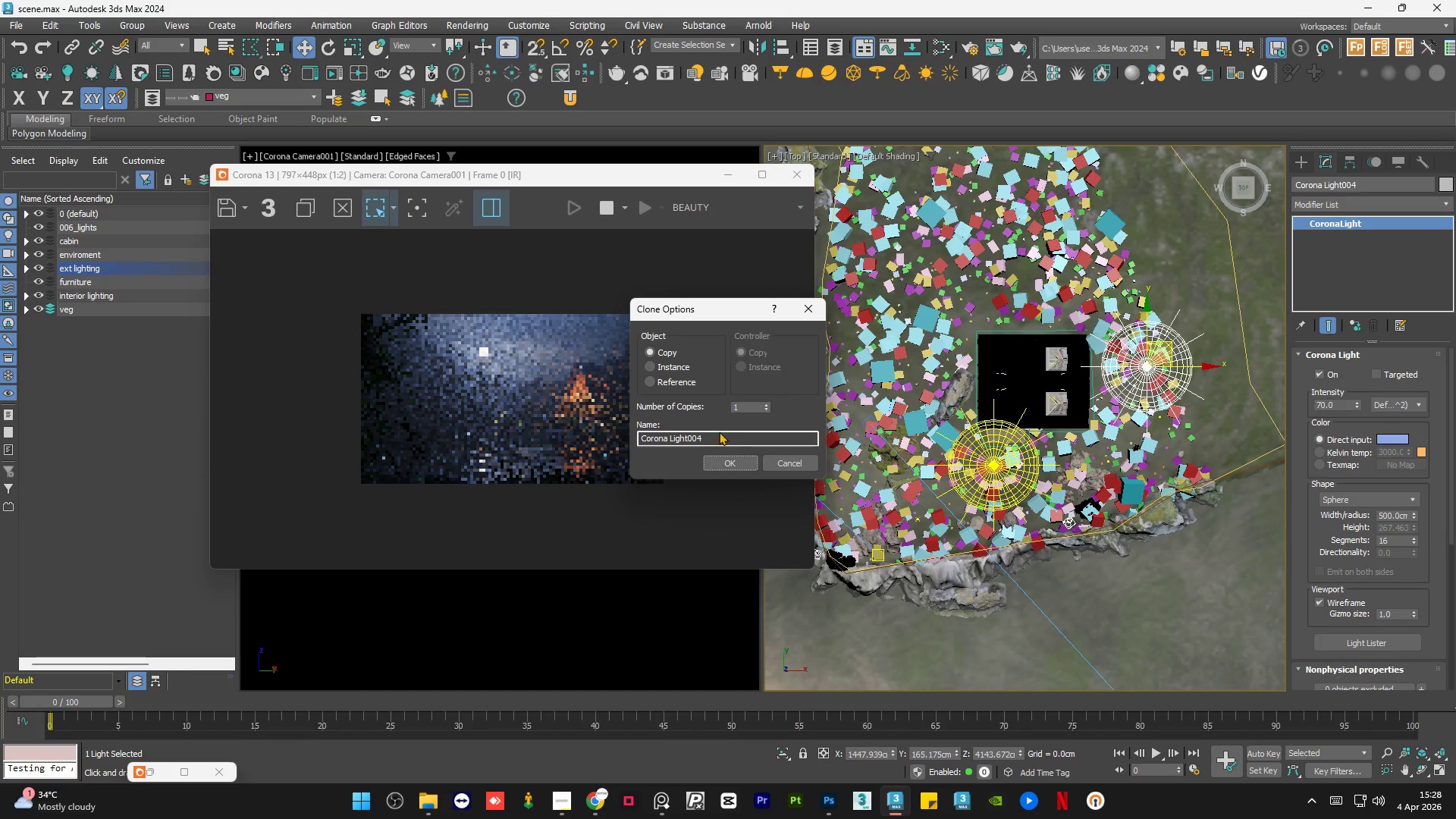 
left_click([717, 459])
 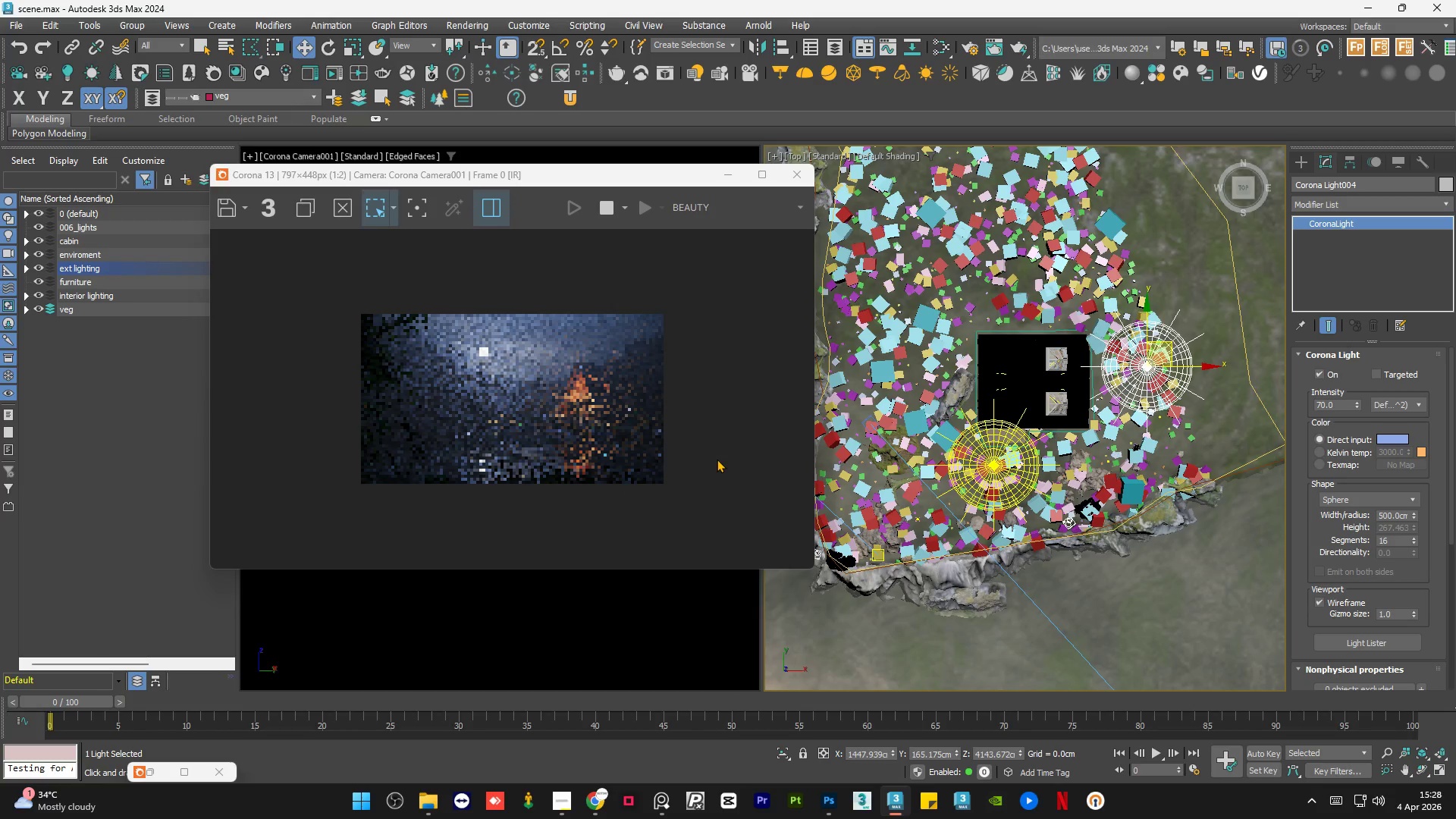 
wait(11.58)
 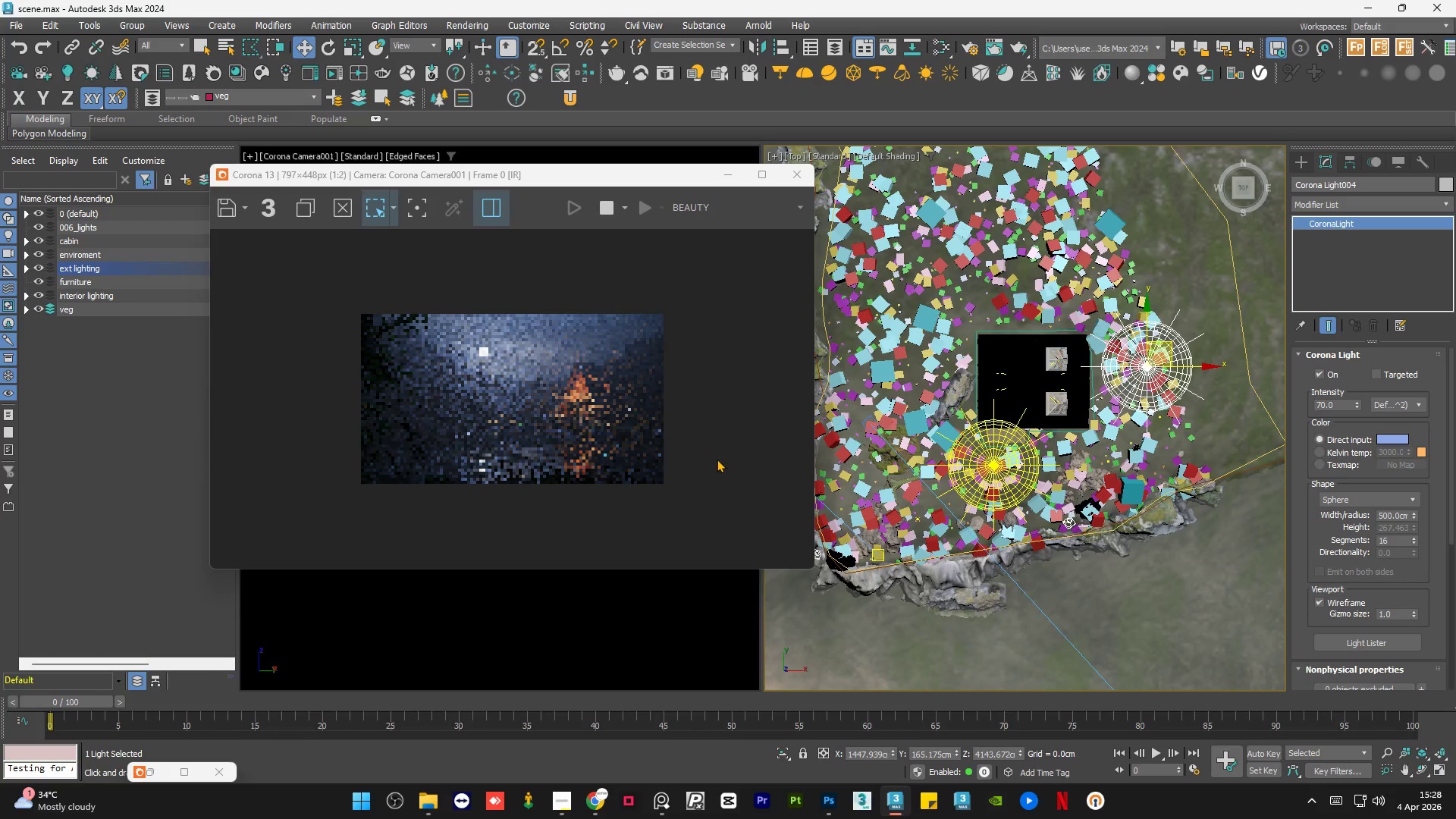 
left_click([560, 810])